 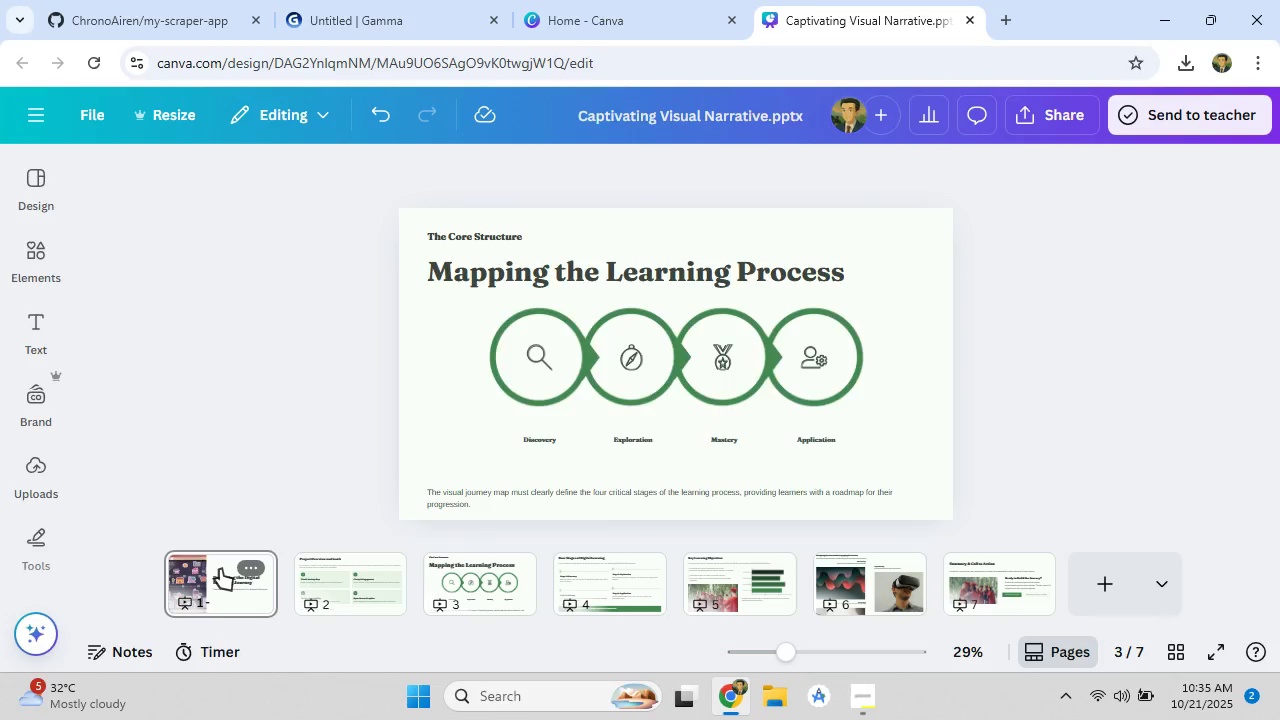 
left_click([440, 406])
 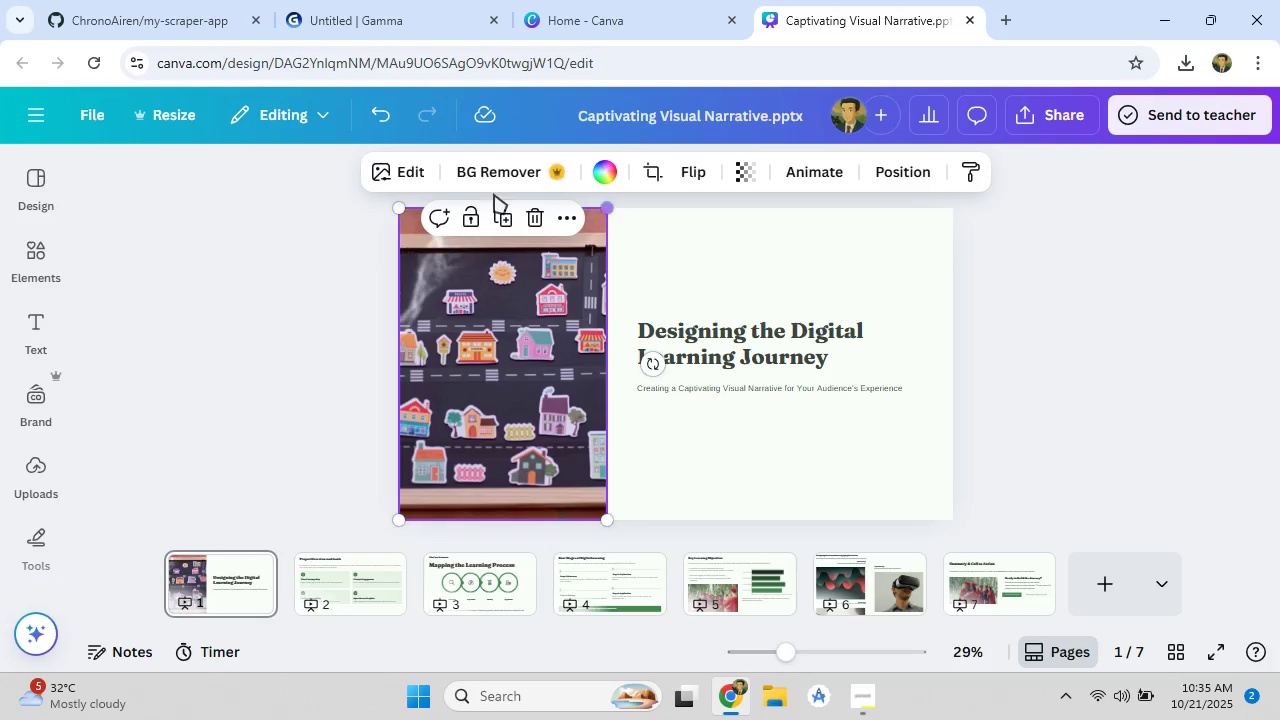 
left_click([410, 180])
 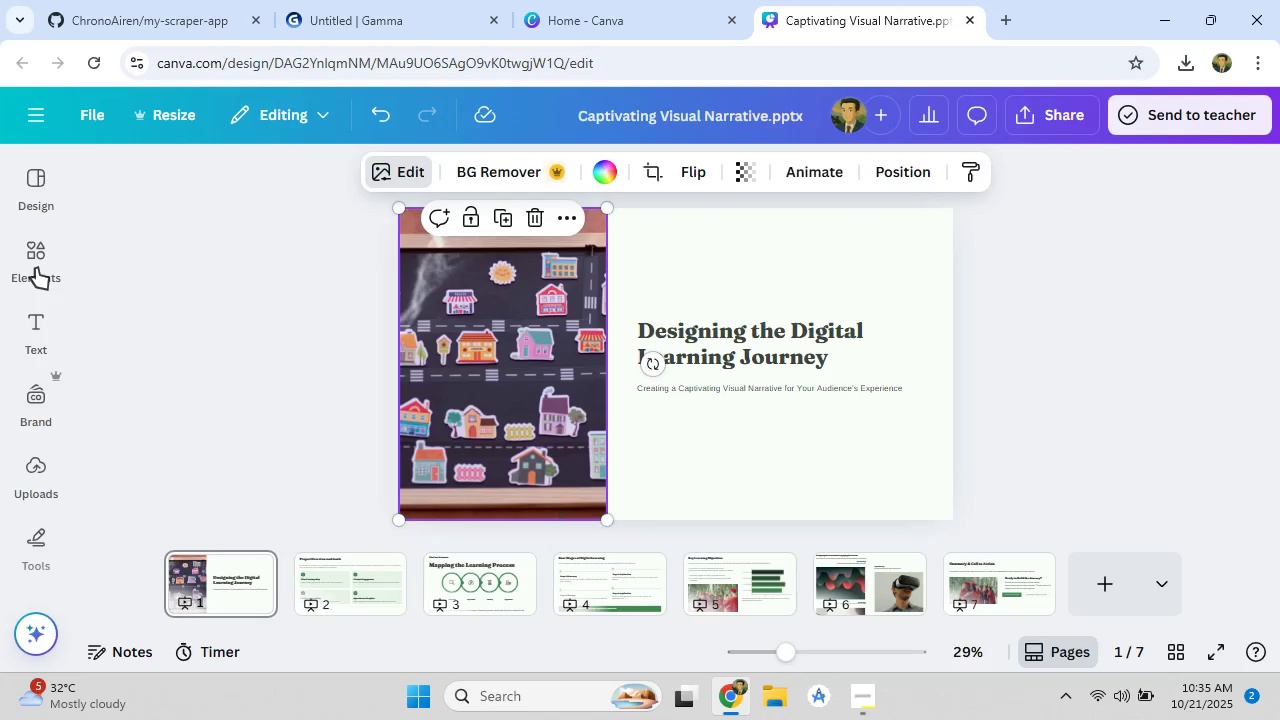 
wait(5.56)
 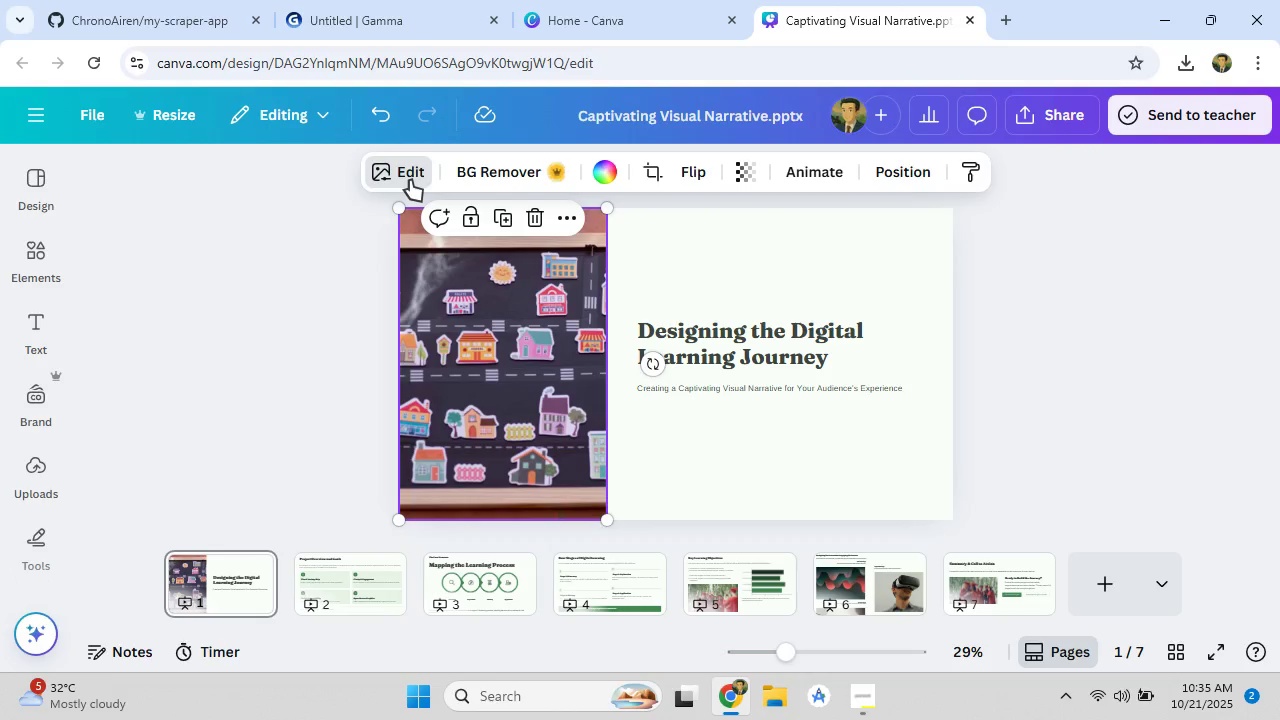 
left_click([39, 249])
 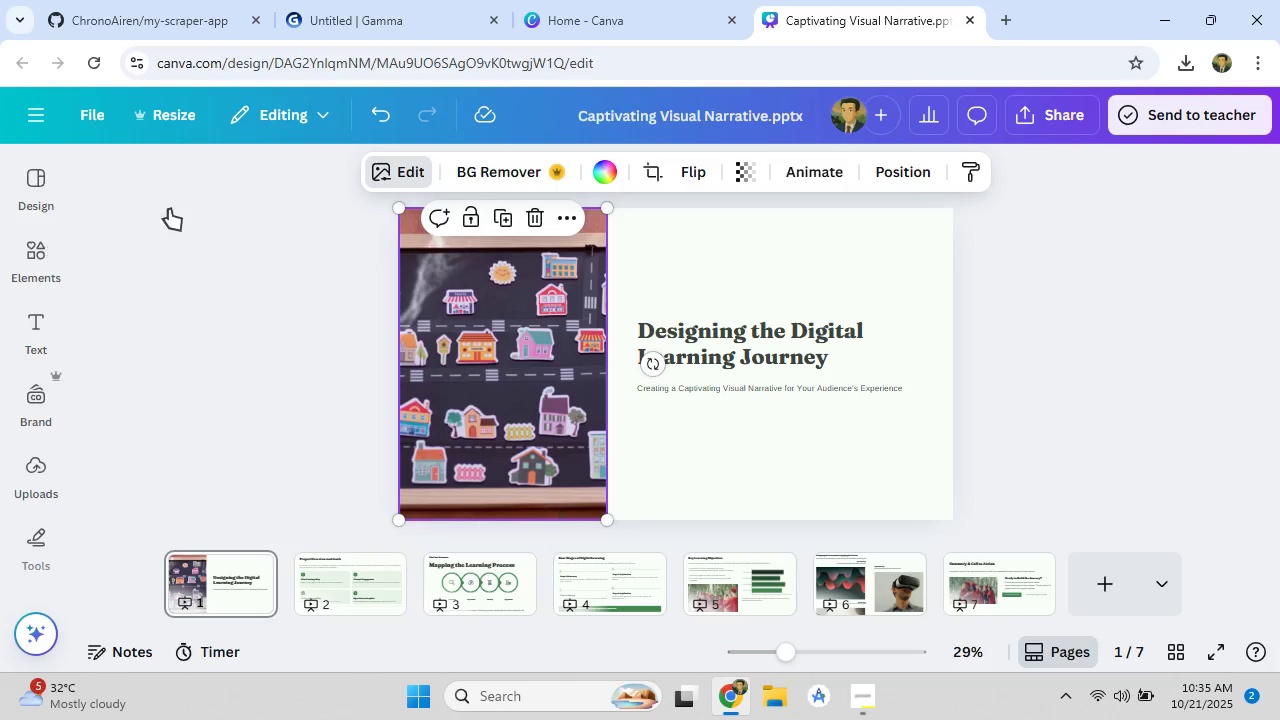 
left_click([333, 0])
 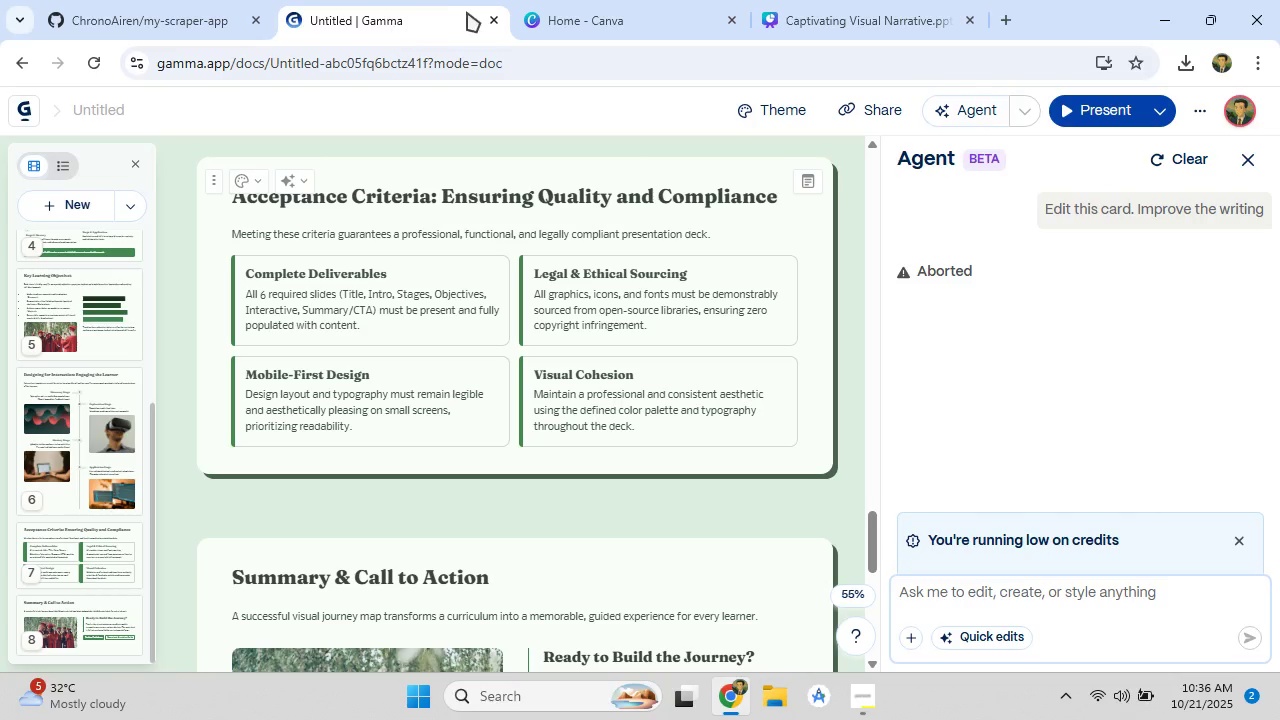 
left_click([499, 25])
 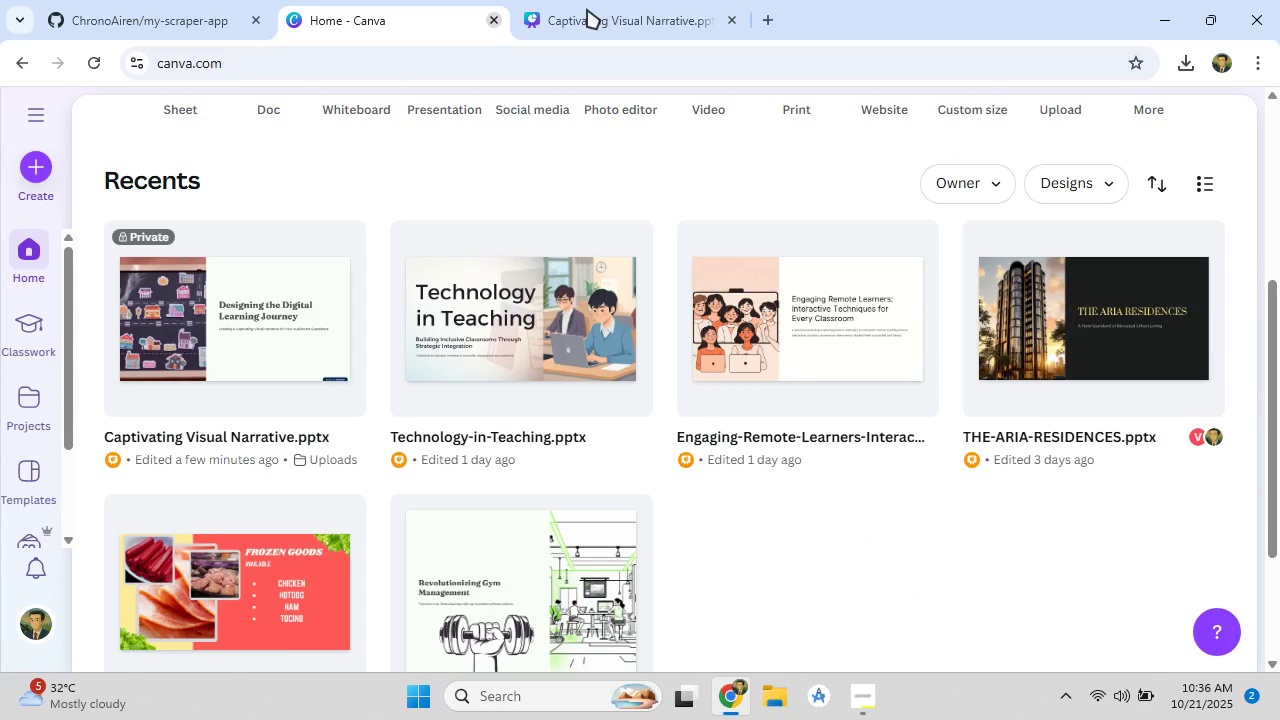 
left_click([588, 9])
 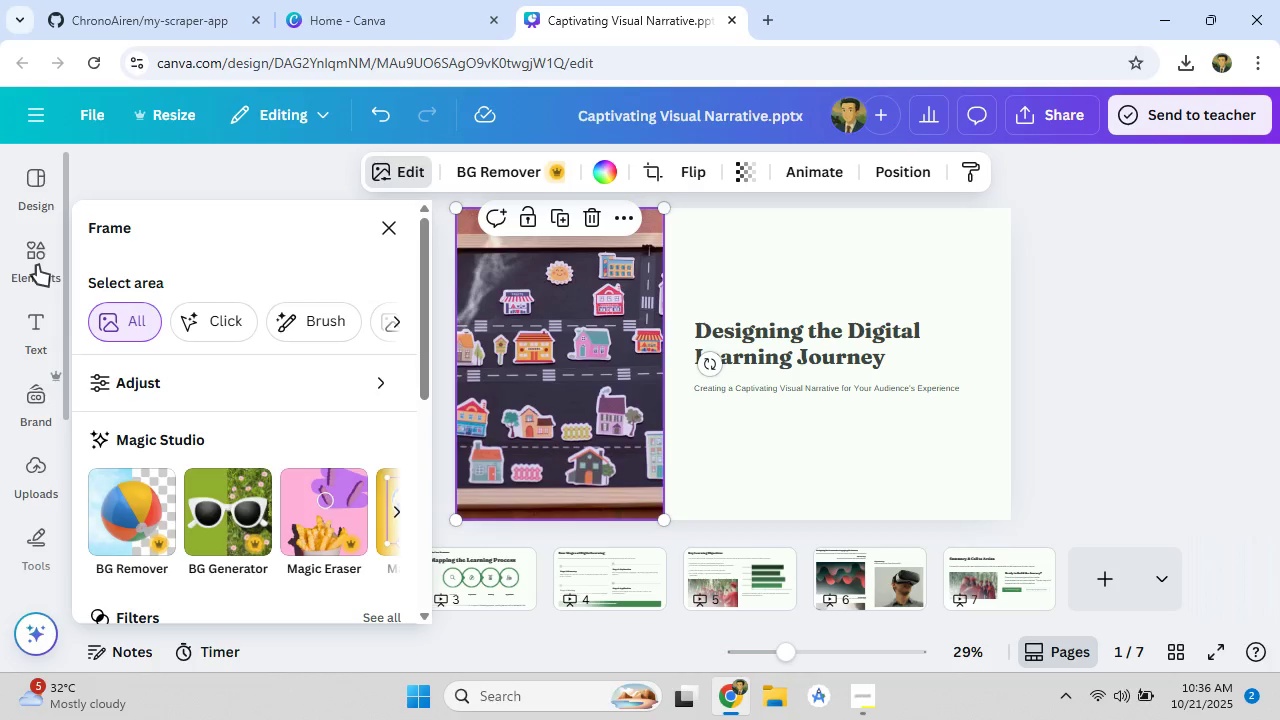 
wait(6.04)
 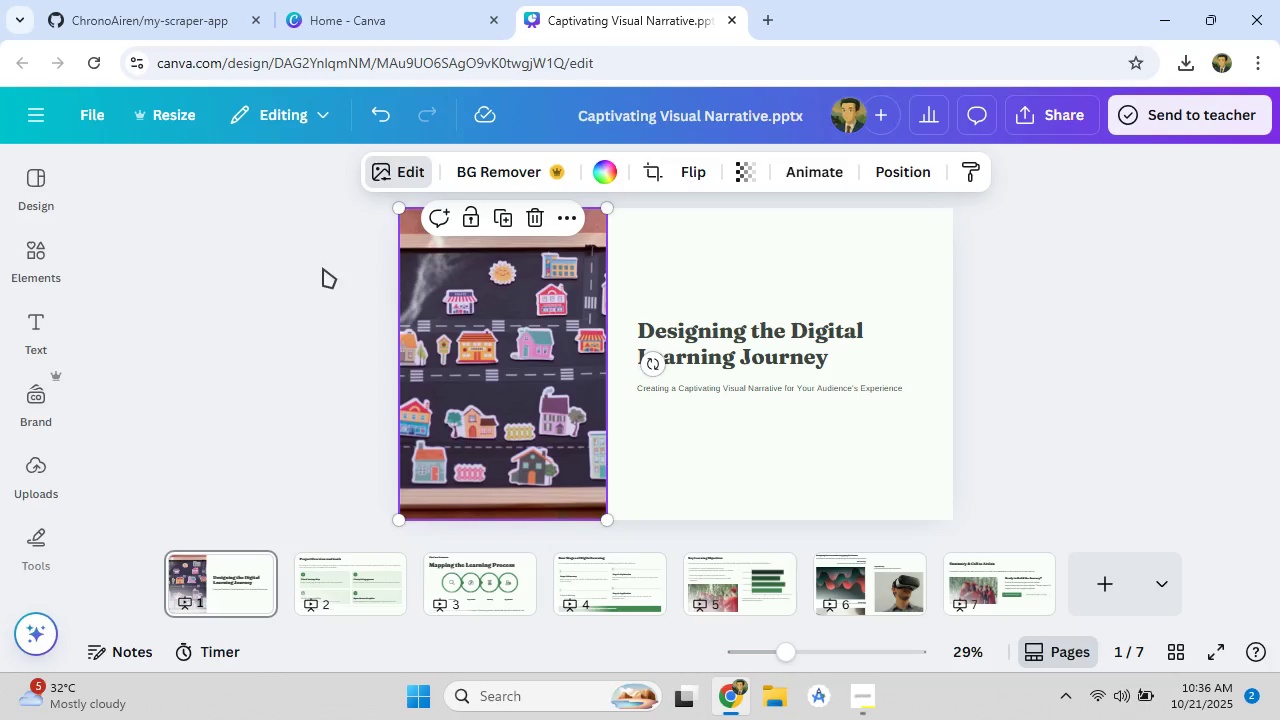 
scroll: coordinate [175, 372], scroll_direction: down, amount: 8.0
 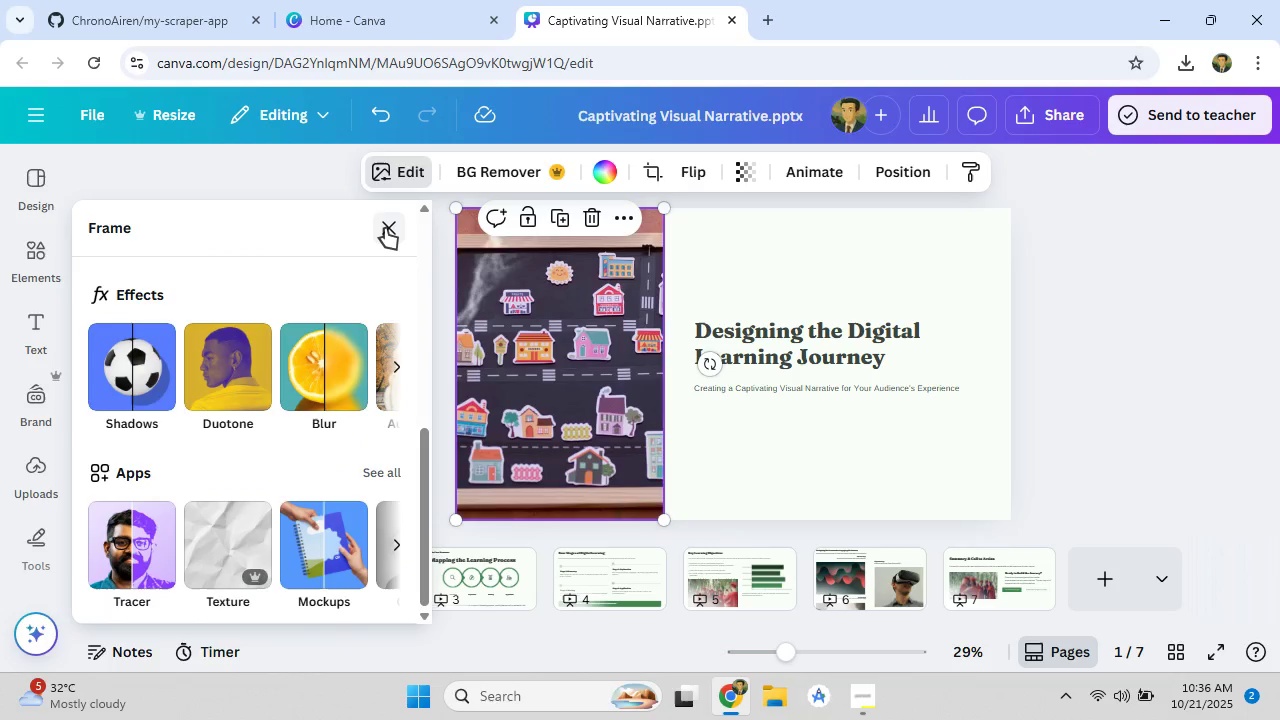 
left_click([385, 228])
 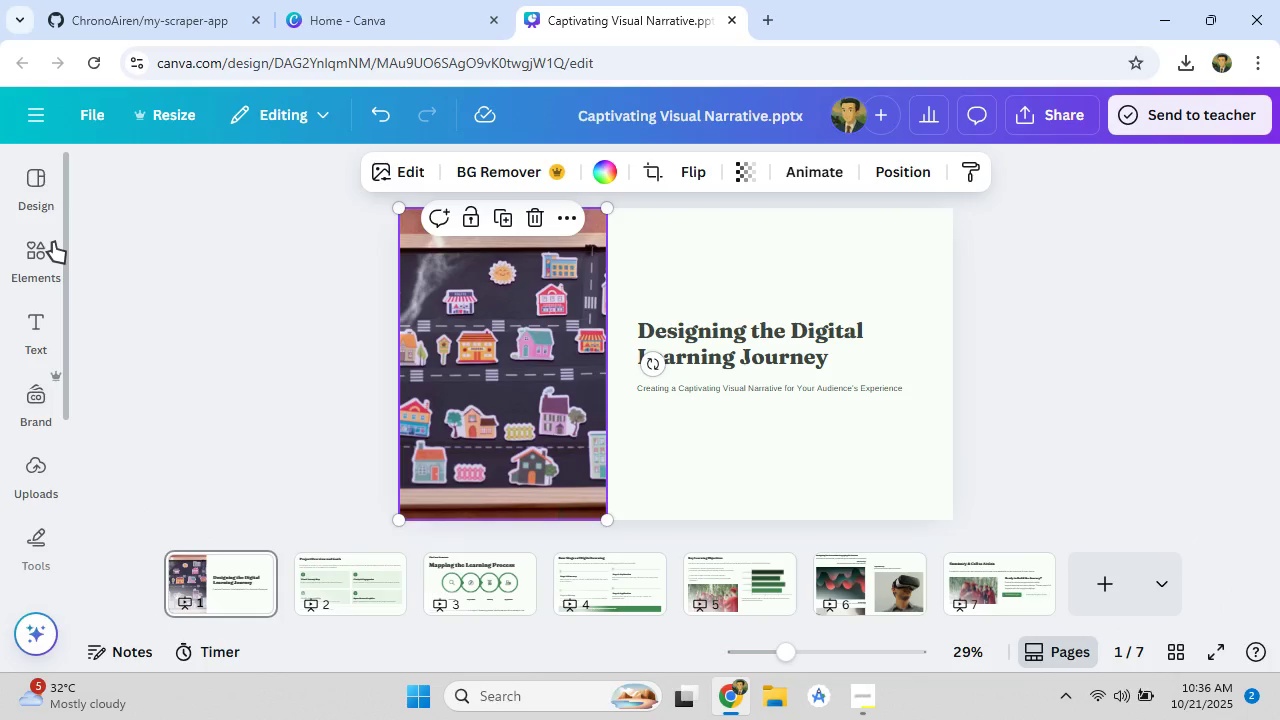 
left_click([53, 242])
 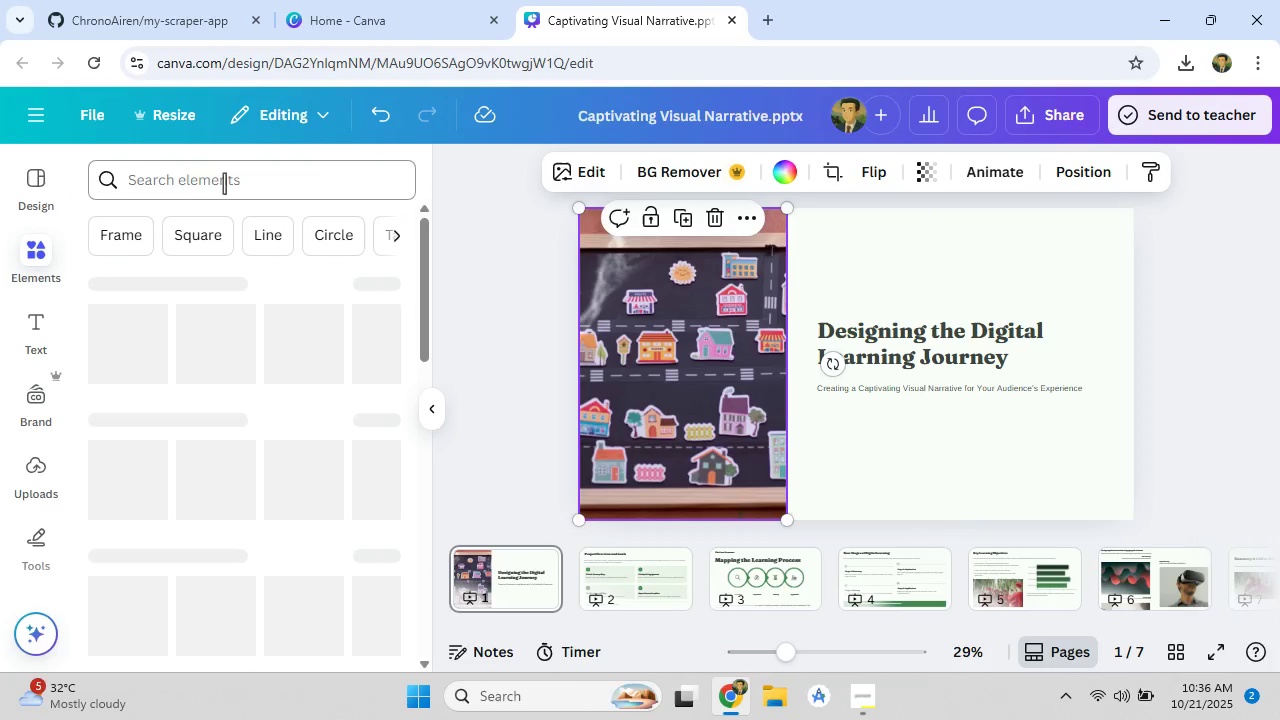 
left_click([224, 181])
 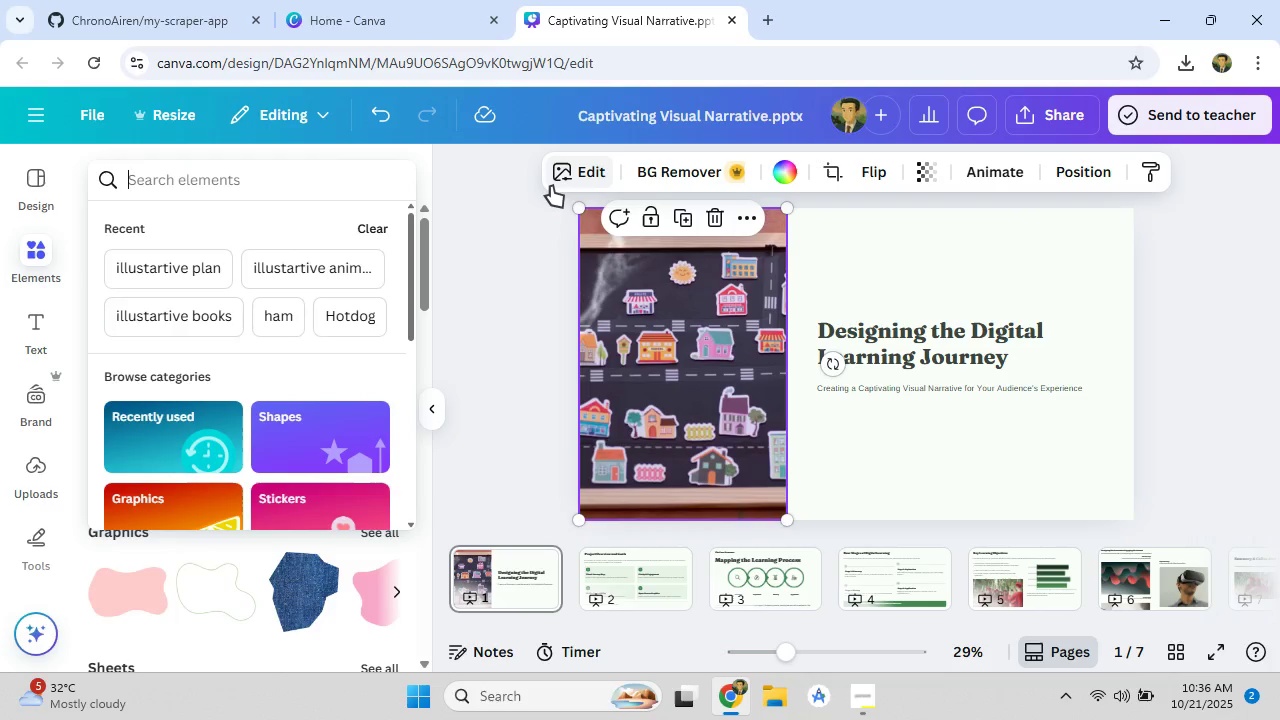 
wait(6.89)
 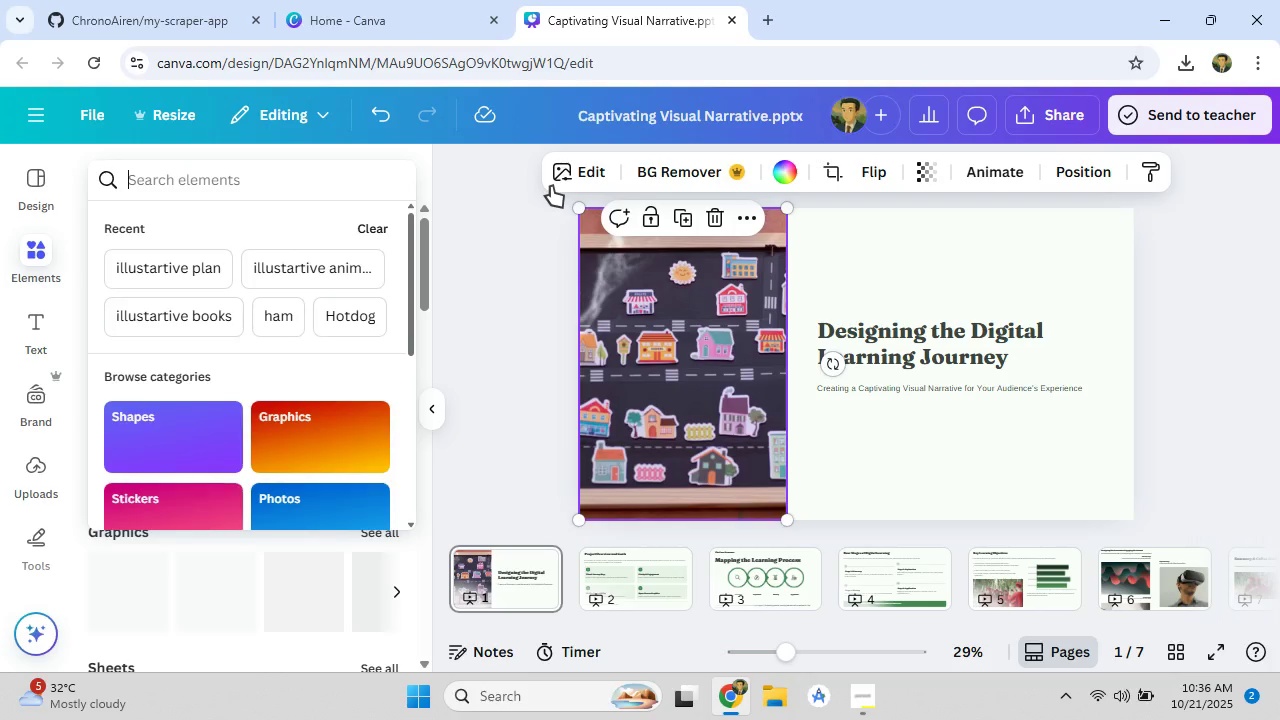 
left_click([205, 262])
 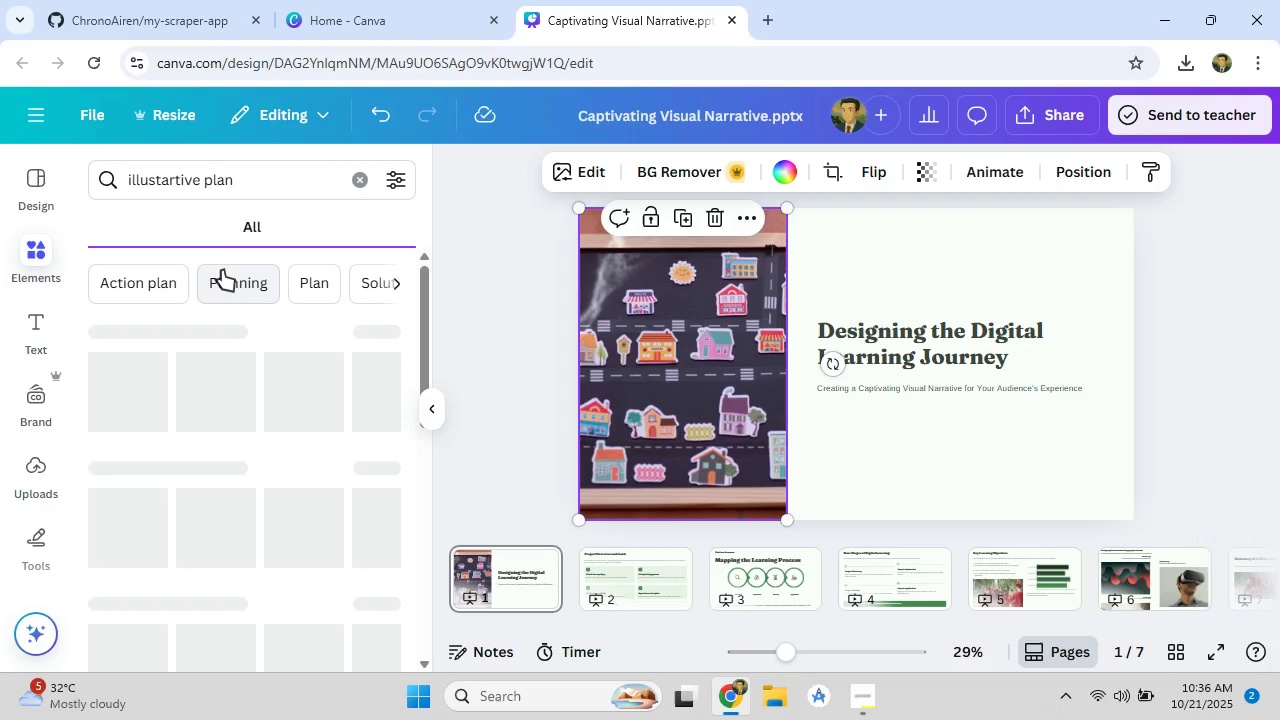 
mouse_move([222, 213])
 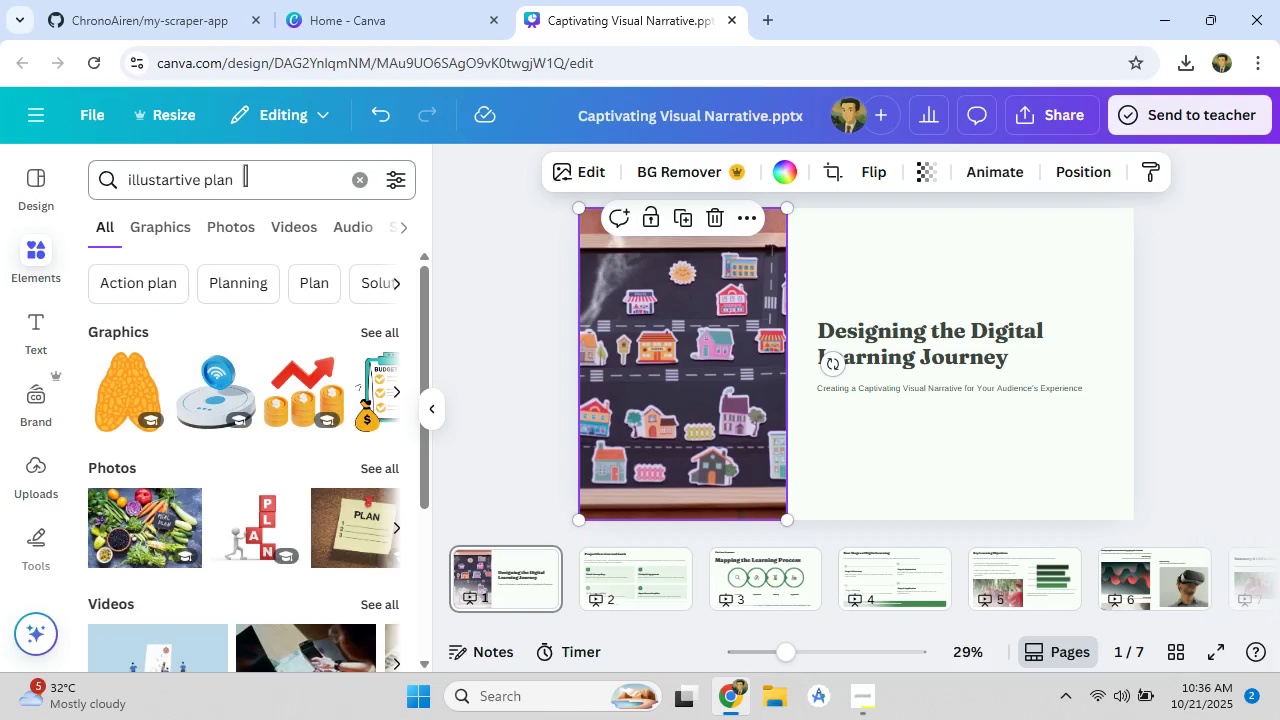 
left_click([245, 175])
 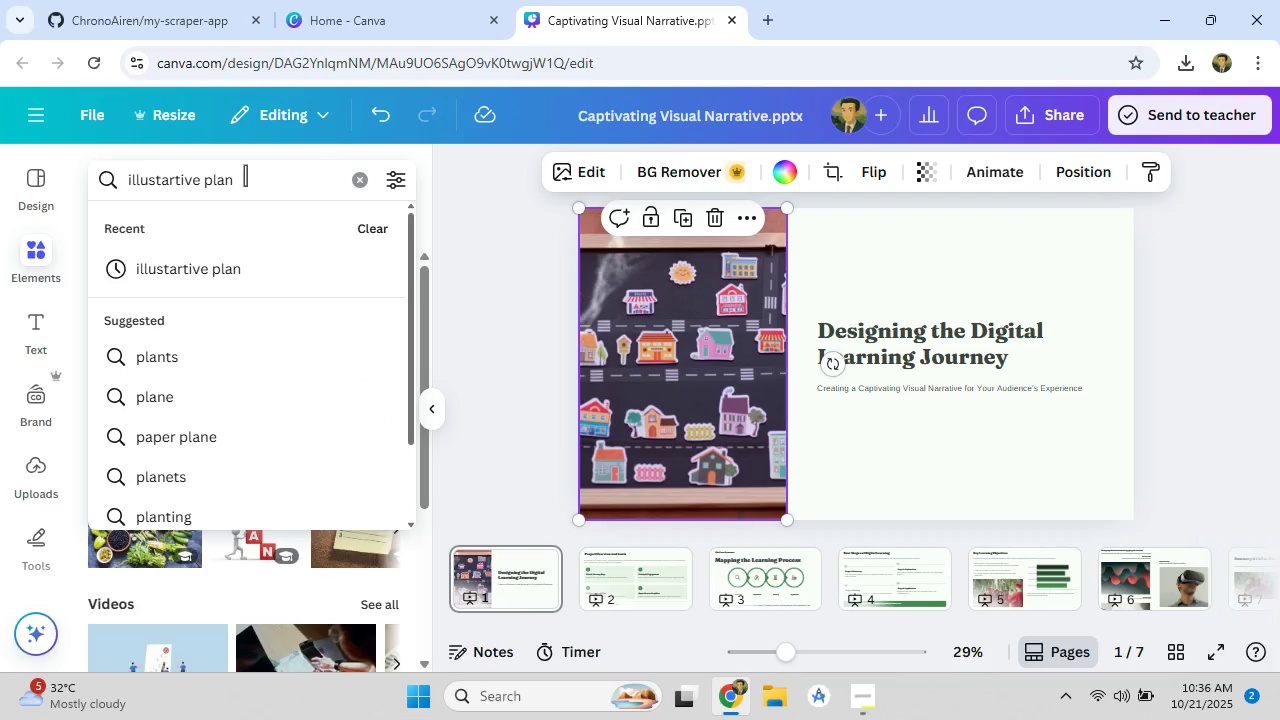 
key(Backspace)
key(Backspace)
key(Backspace)
key(Backspace)
type(learning)
 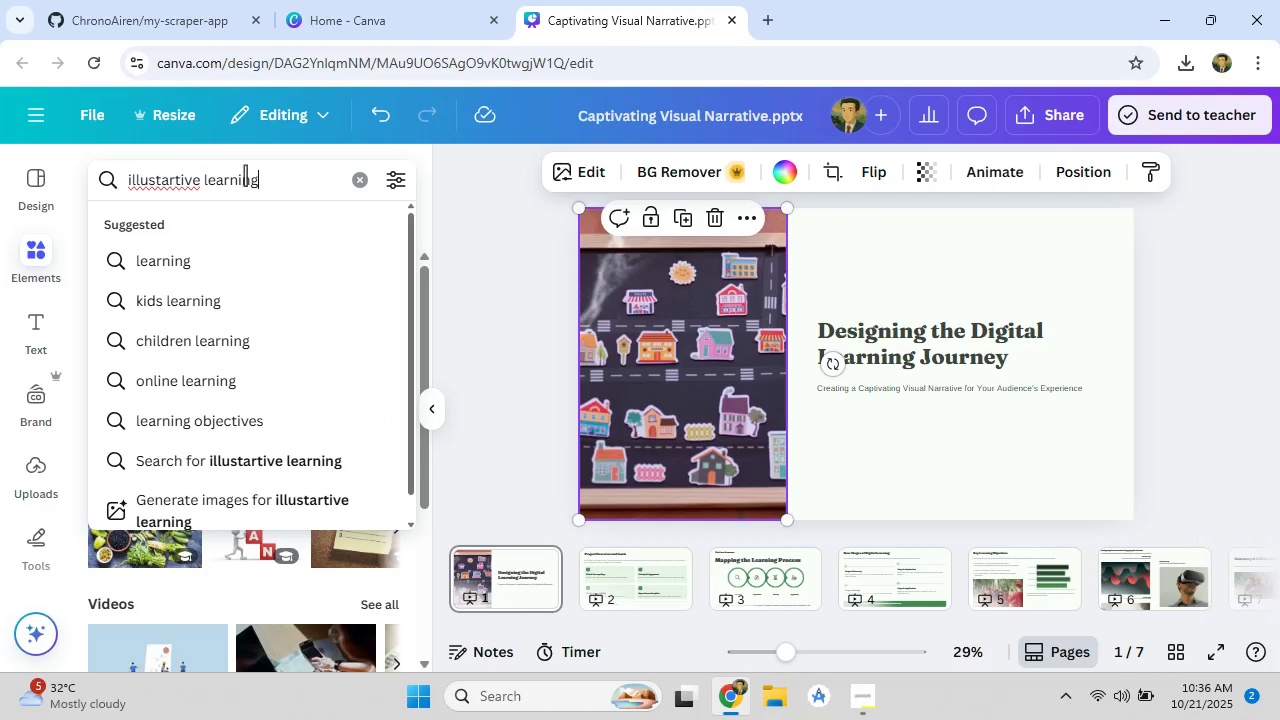 
key(Enter)
 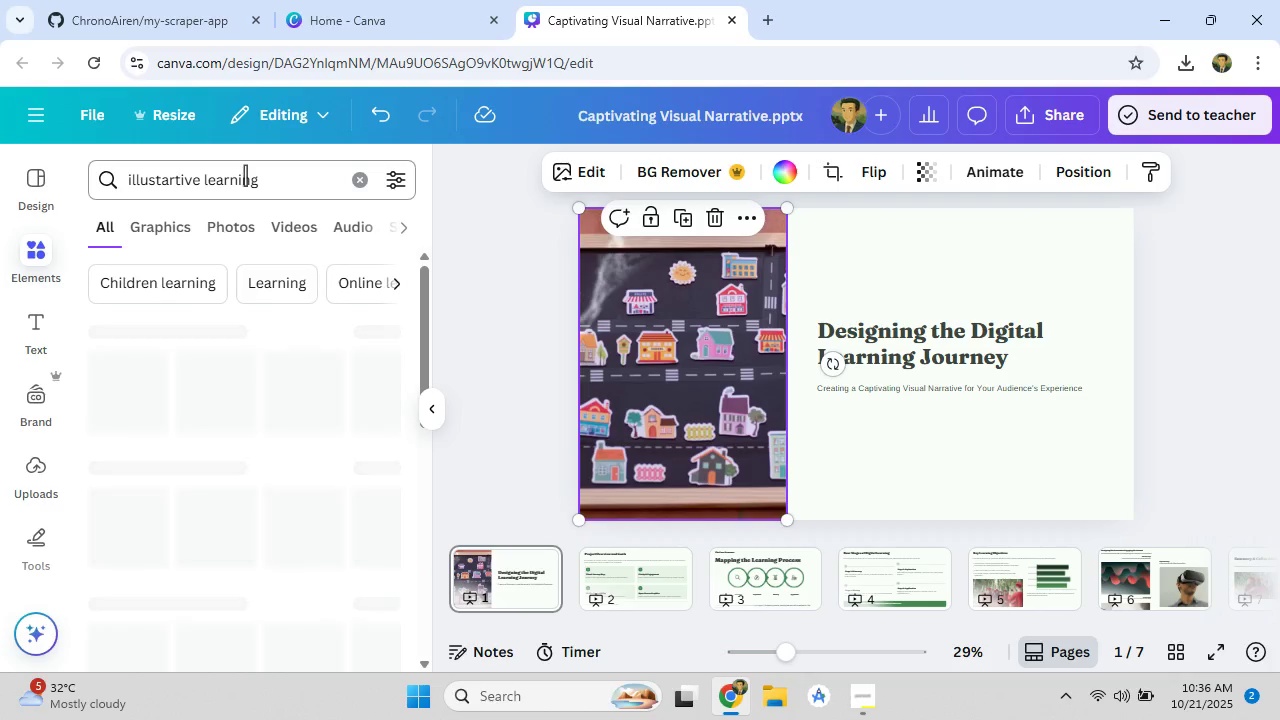 
scroll: coordinate [245, 175], scroll_direction: up, amount: 1.0
 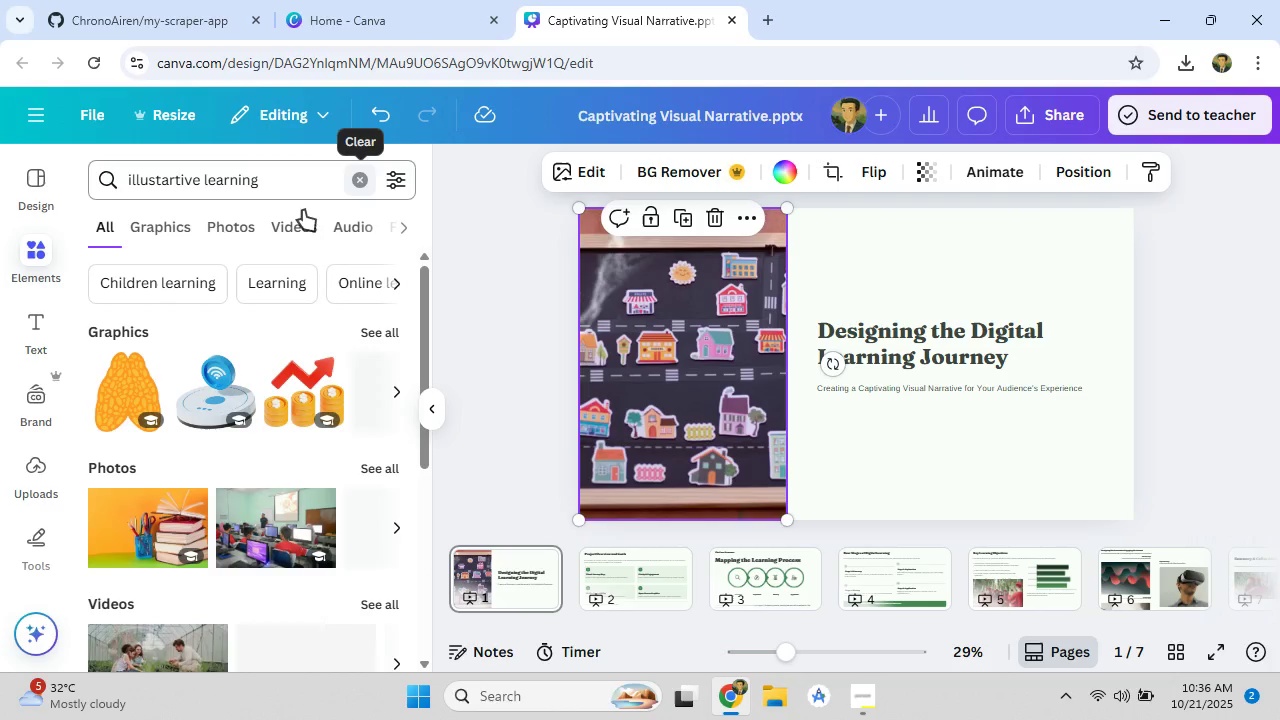 
scroll: coordinate [269, 400], scroll_direction: down, amount: 7.0
 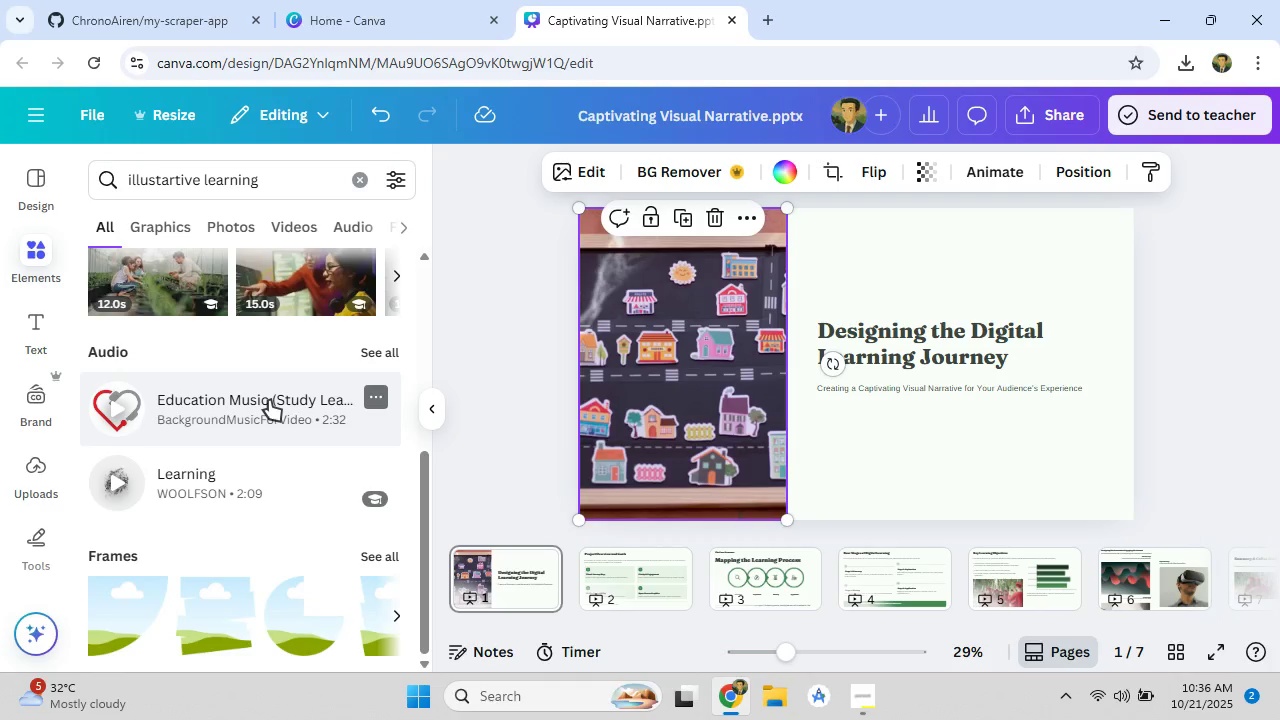 
scroll: coordinate [269, 400], scroll_direction: up, amount: 4.0
 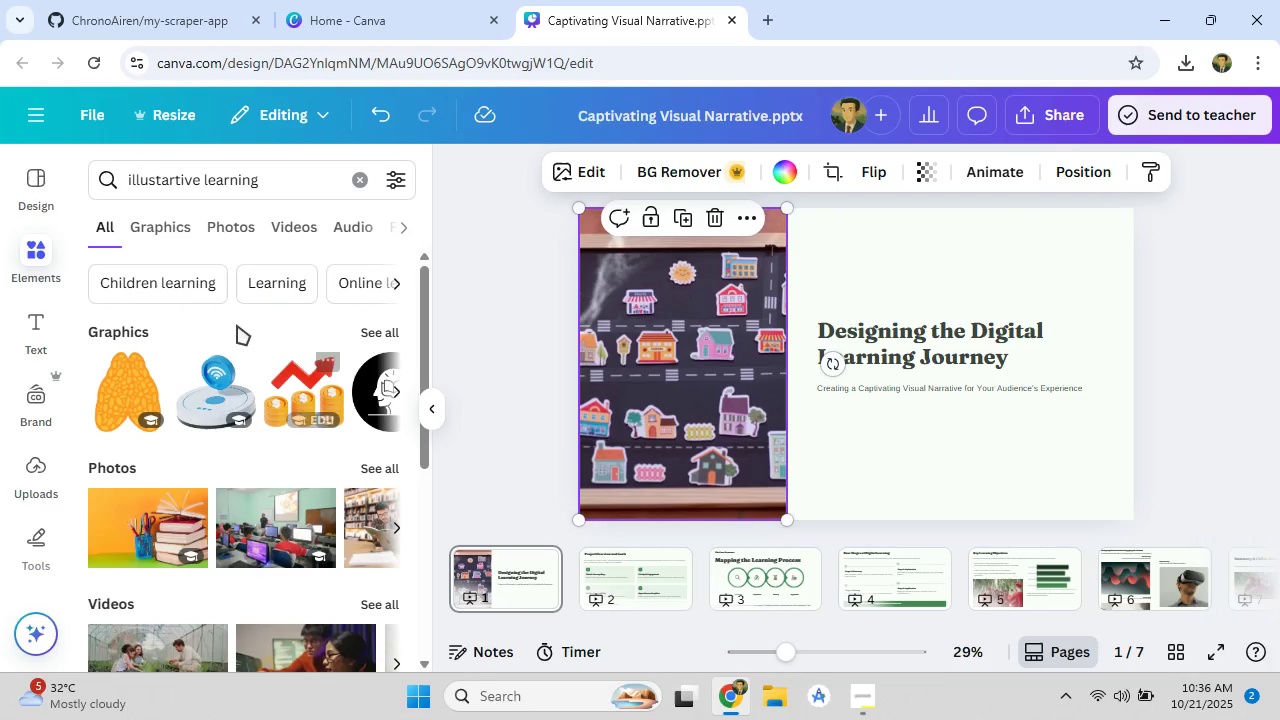 
left_click([370, 278])
 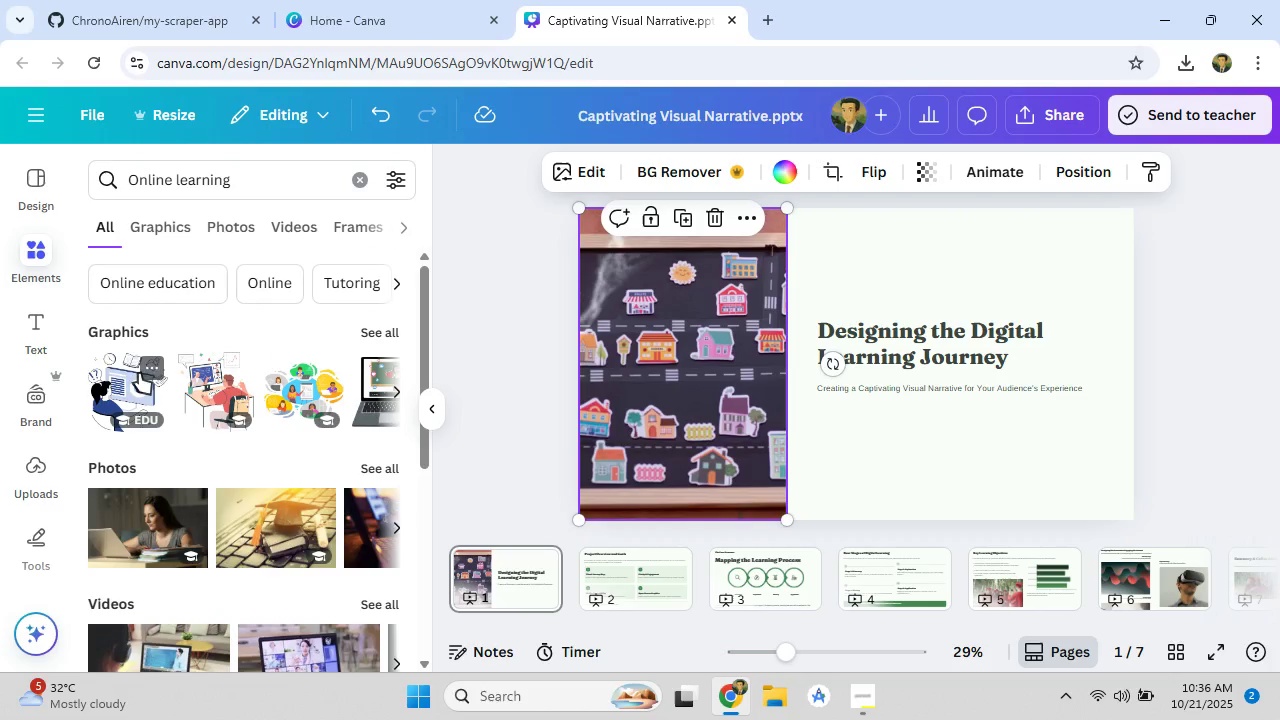 
wait(5.95)
 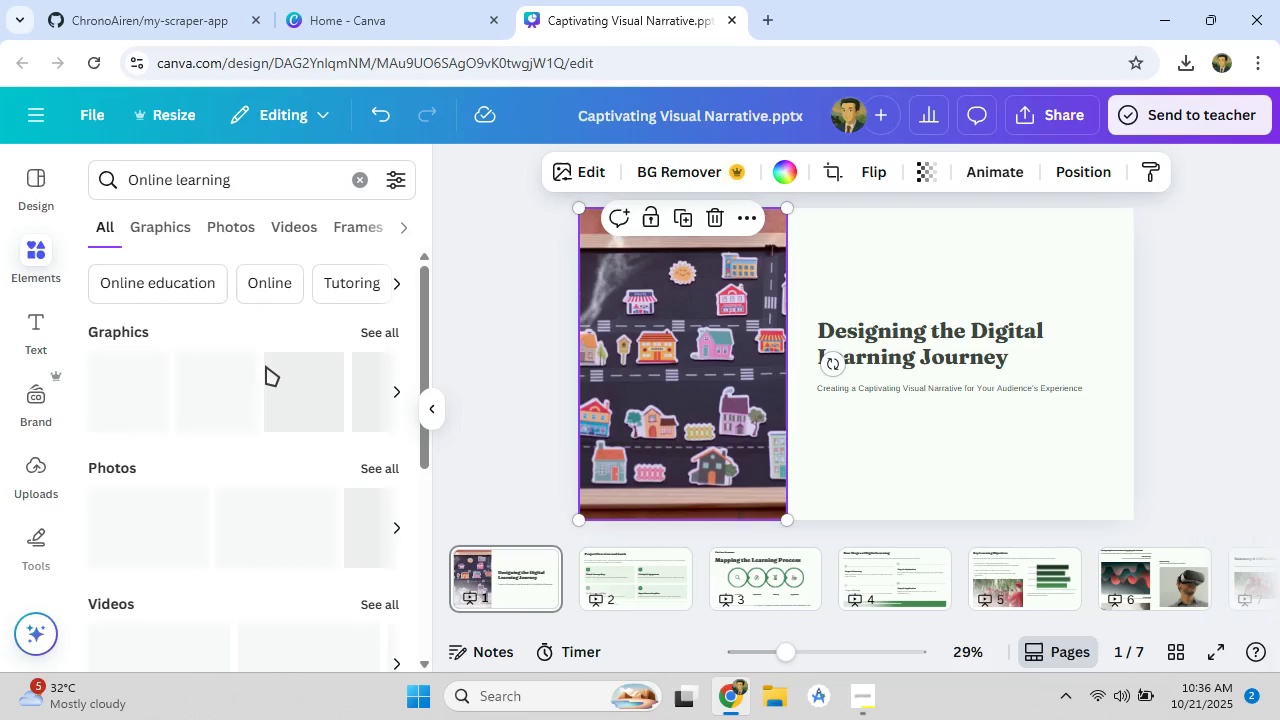 
left_click([204, 389])
 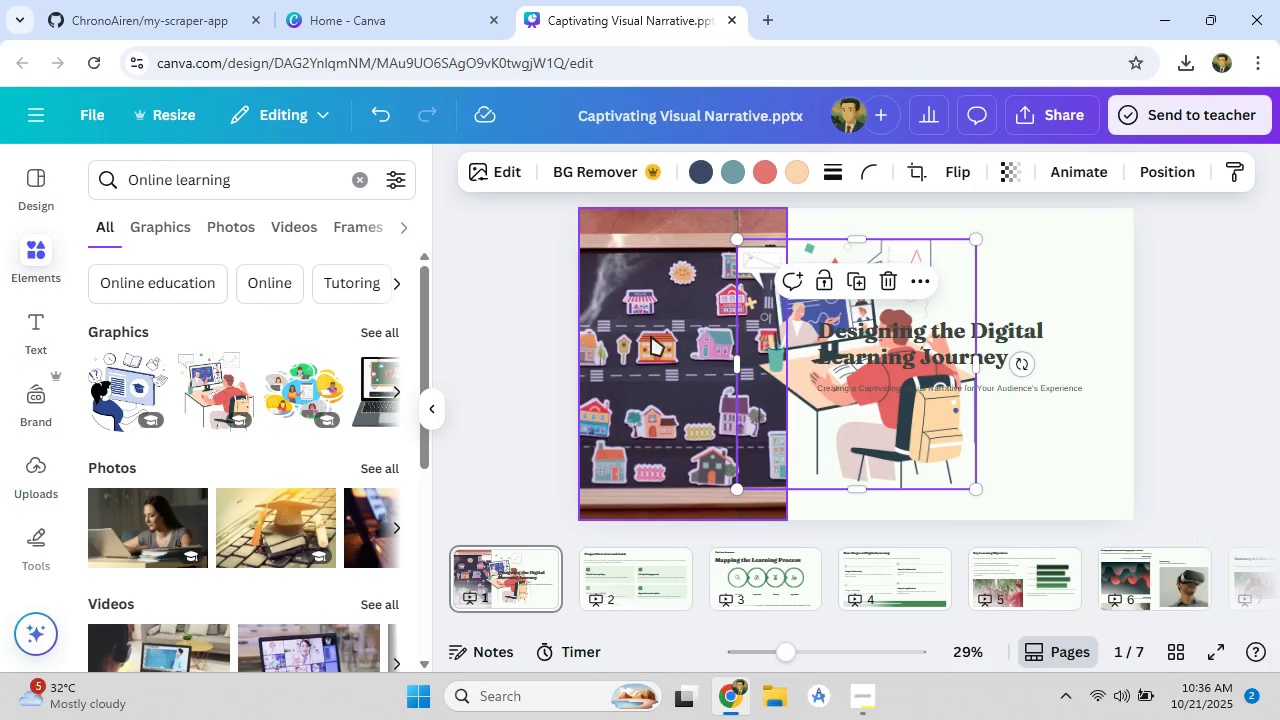 
left_click([650, 342])
 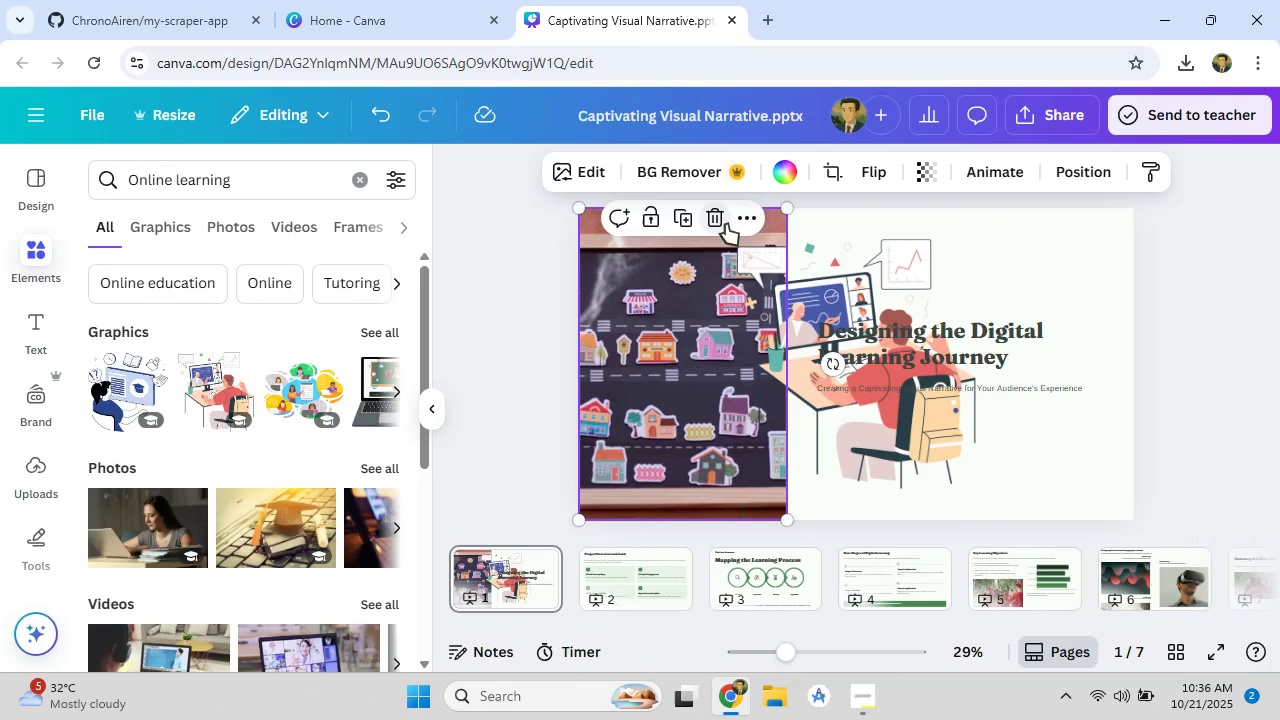 
left_click([726, 224])
 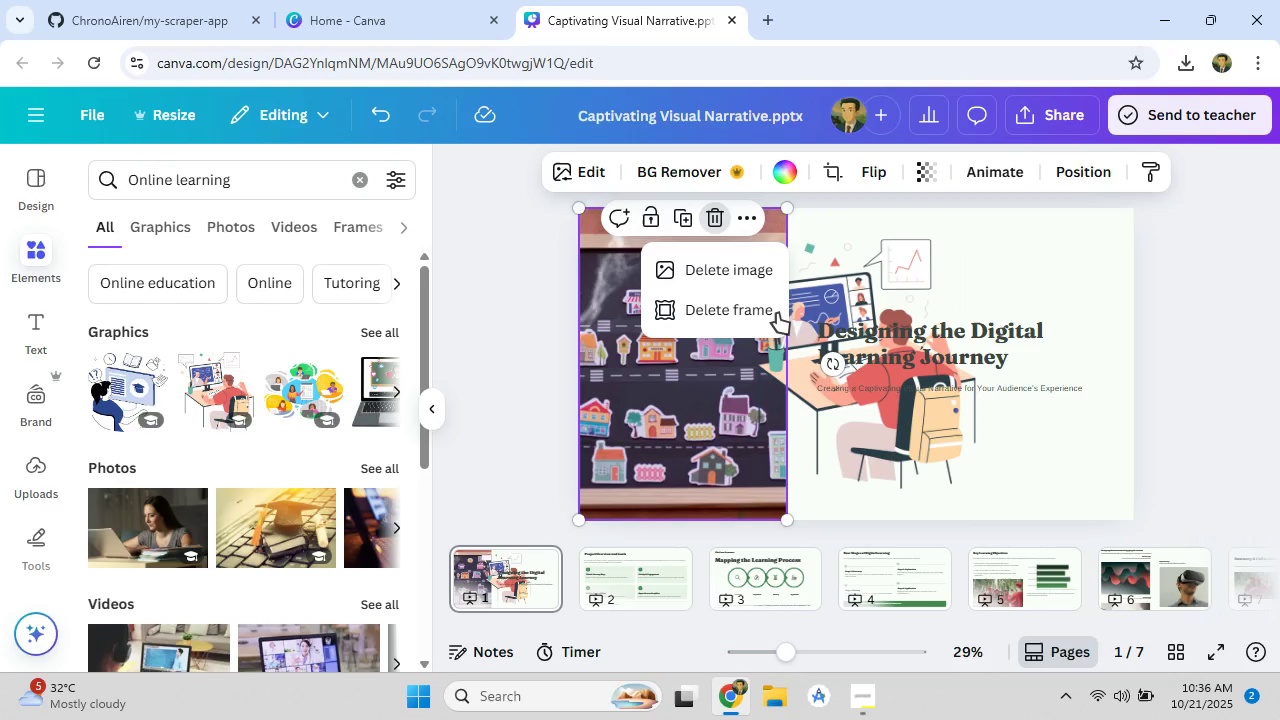 
left_click([754, 303])
 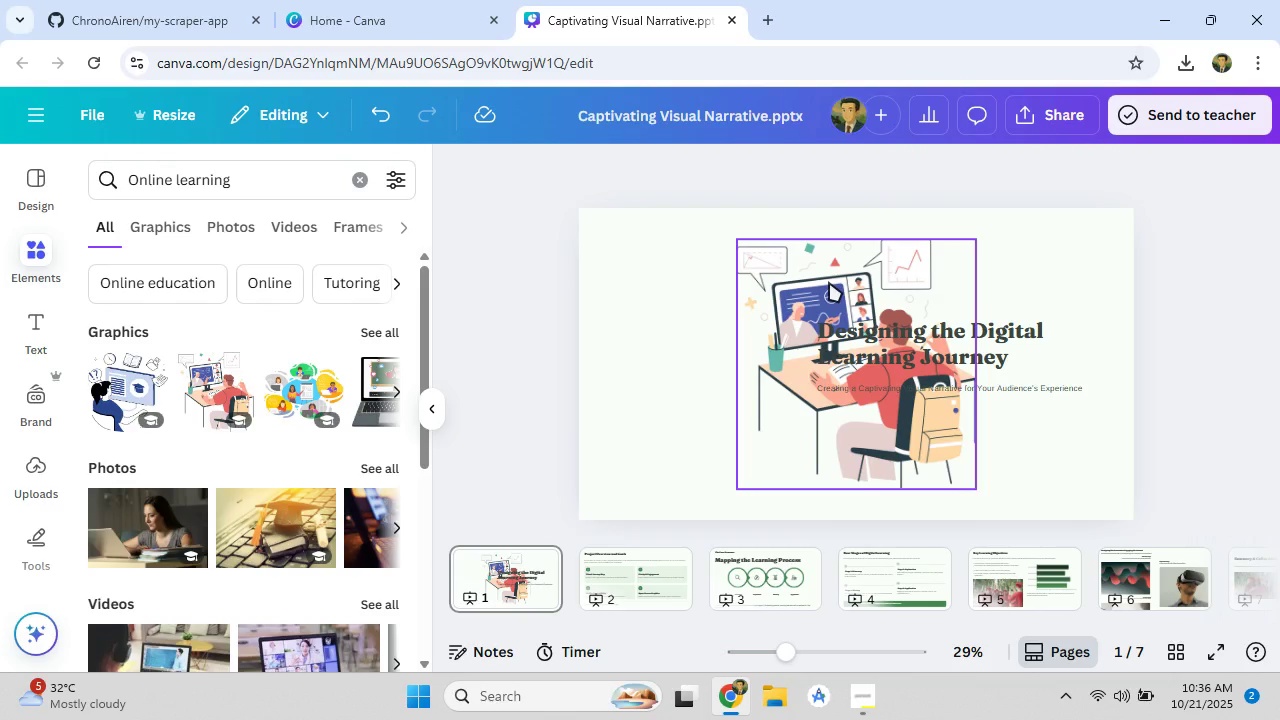 
left_click_drag(start_coordinate=[838, 288], to_coordinate=[674, 255])
 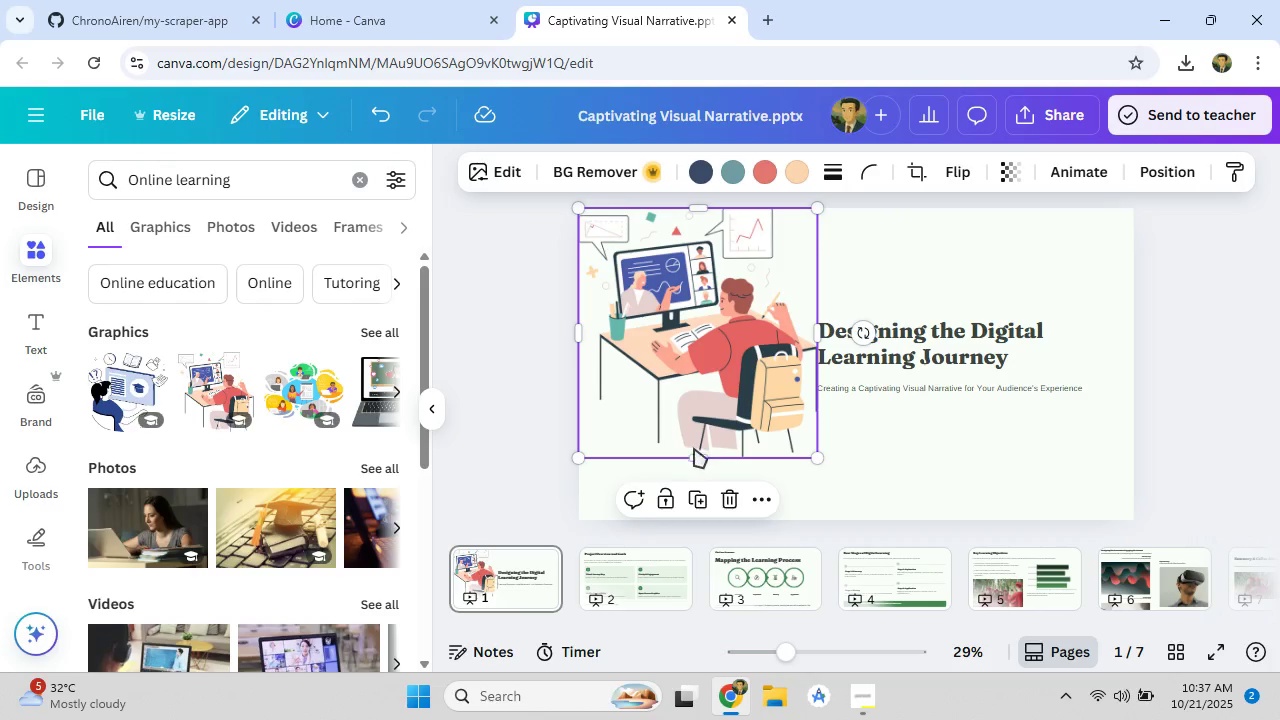 
left_click_drag(start_coordinate=[701, 460], to_coordinate=[696, 524])
 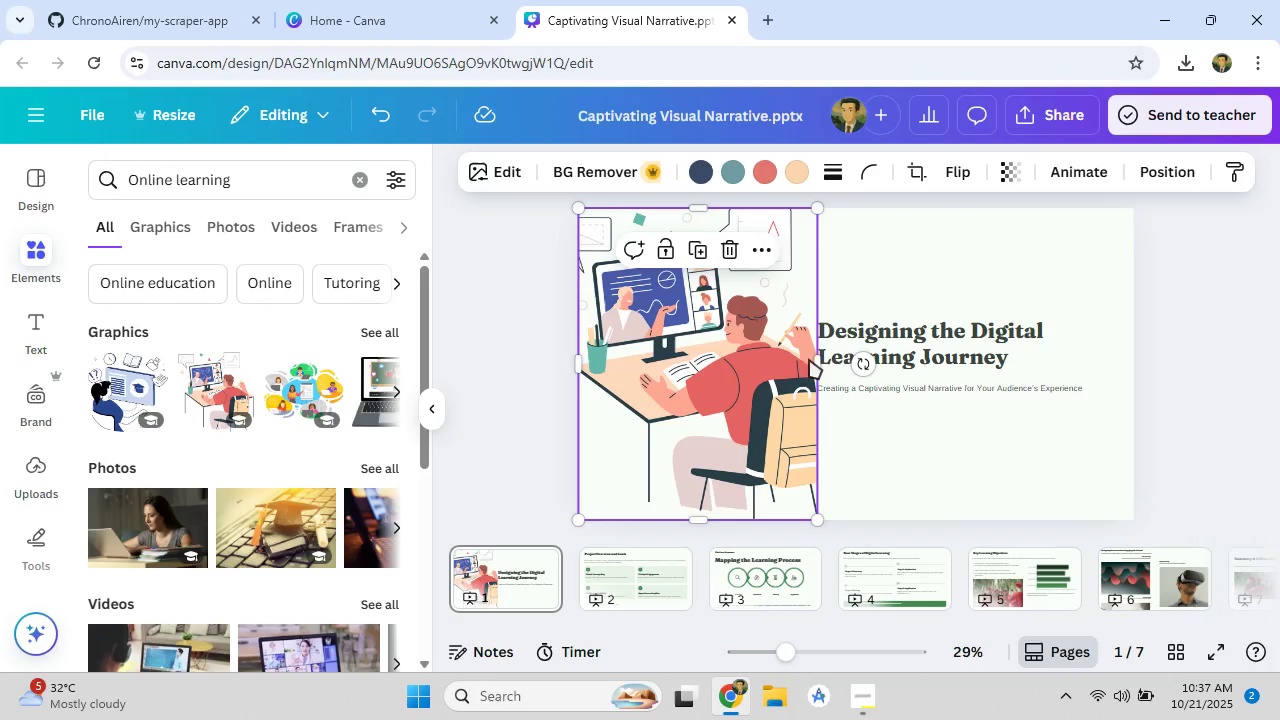 
left_click_drag(start_coordinate=[816, 364], to_coordinate=[797, 370])
 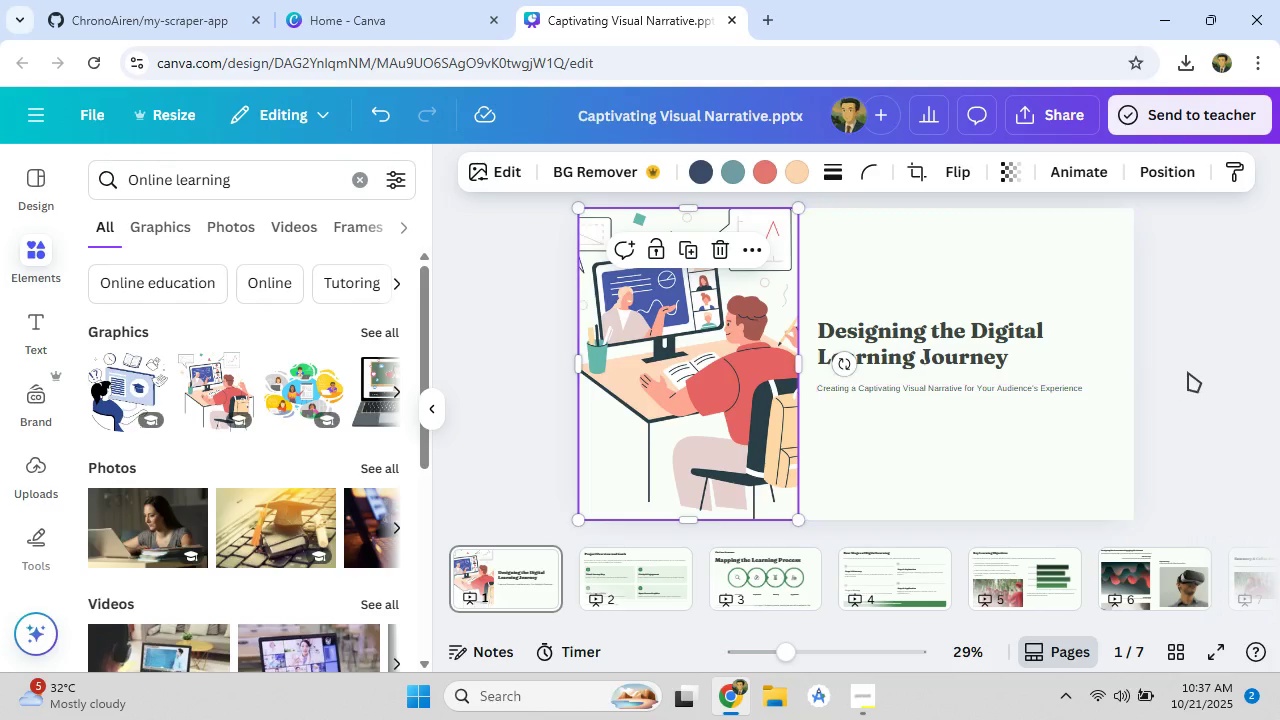 
left_click([1188, 372])
 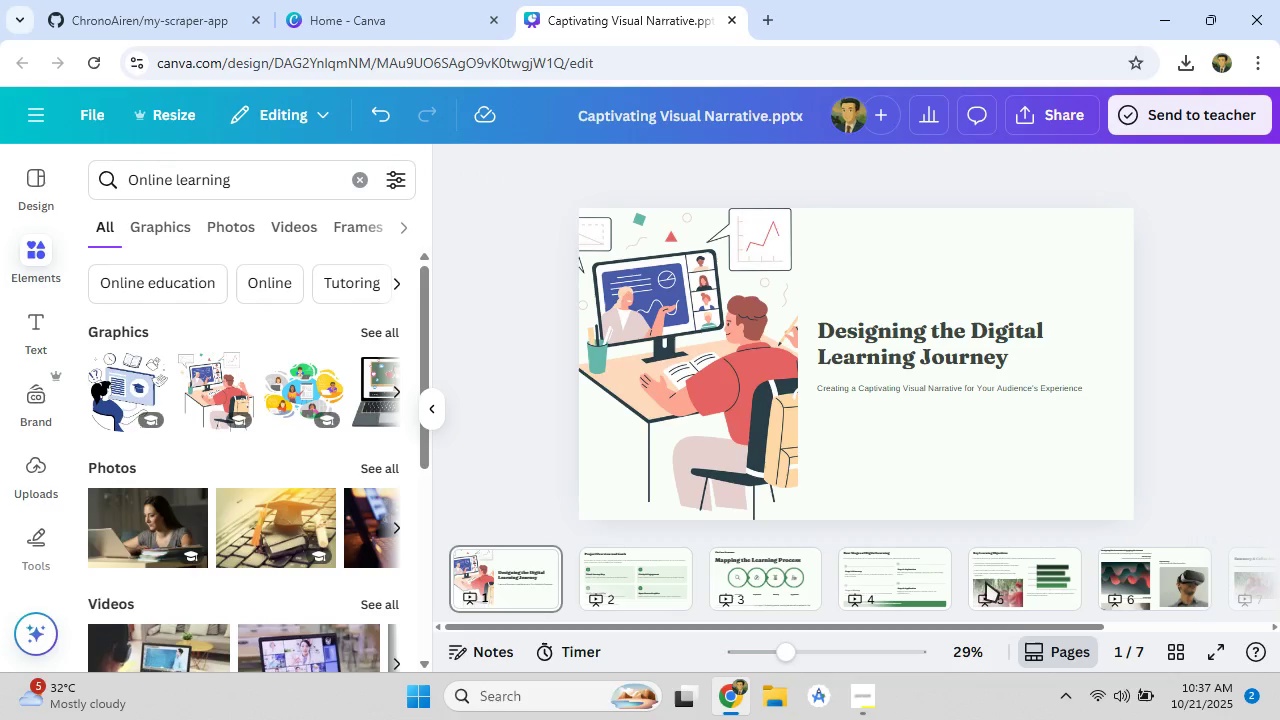 
left_click([1013, 582])
 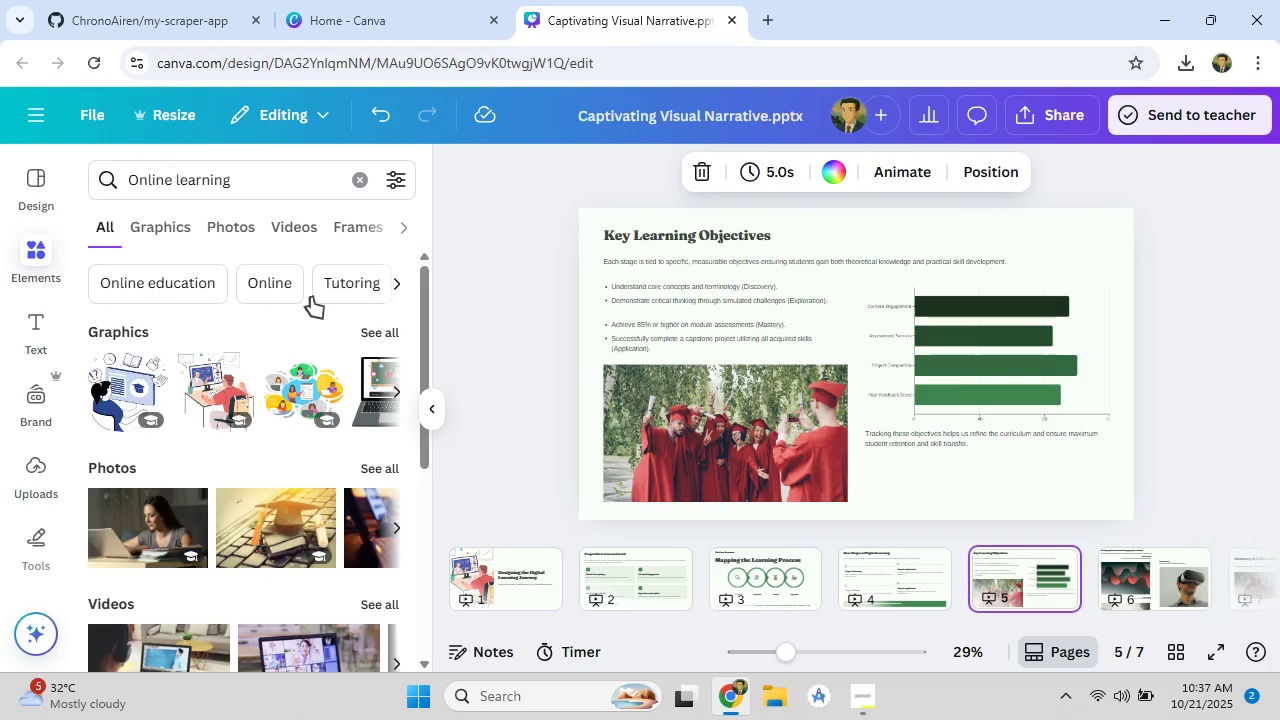 
left_click([239, 183])
 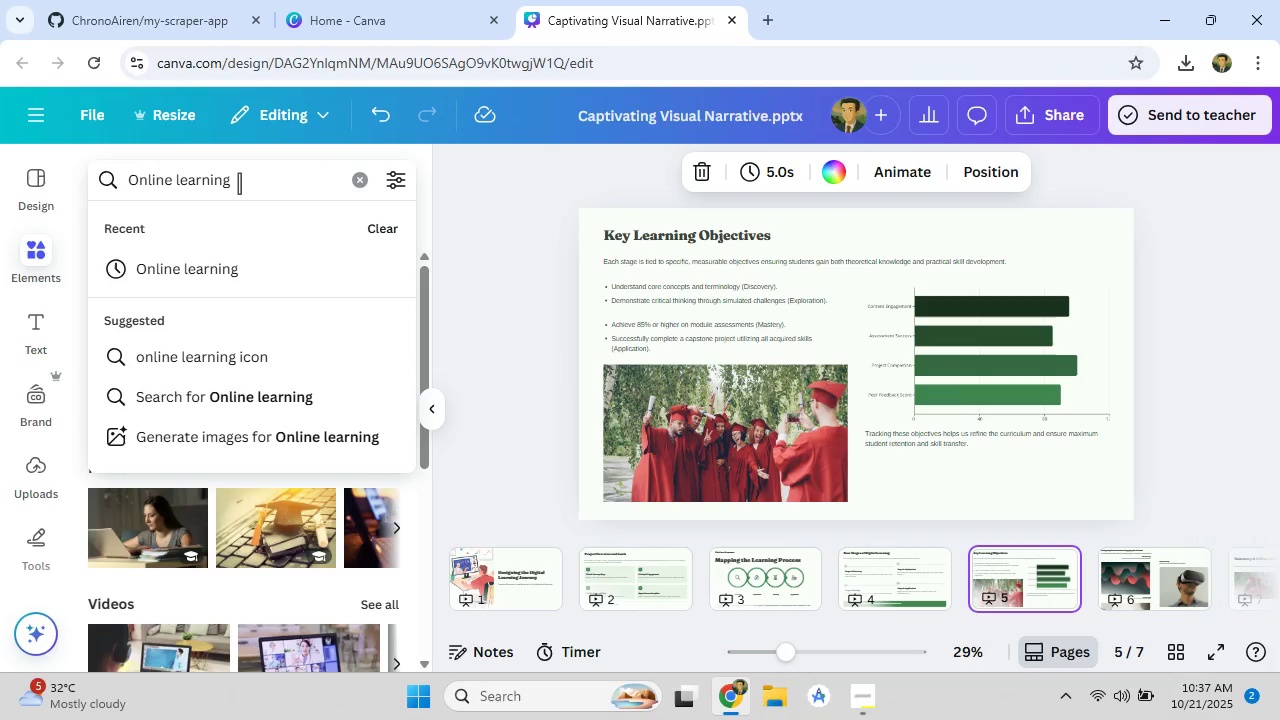 
left_click_drag(start_coordinate=[239, 183], to_coordinate=[98, 183])
 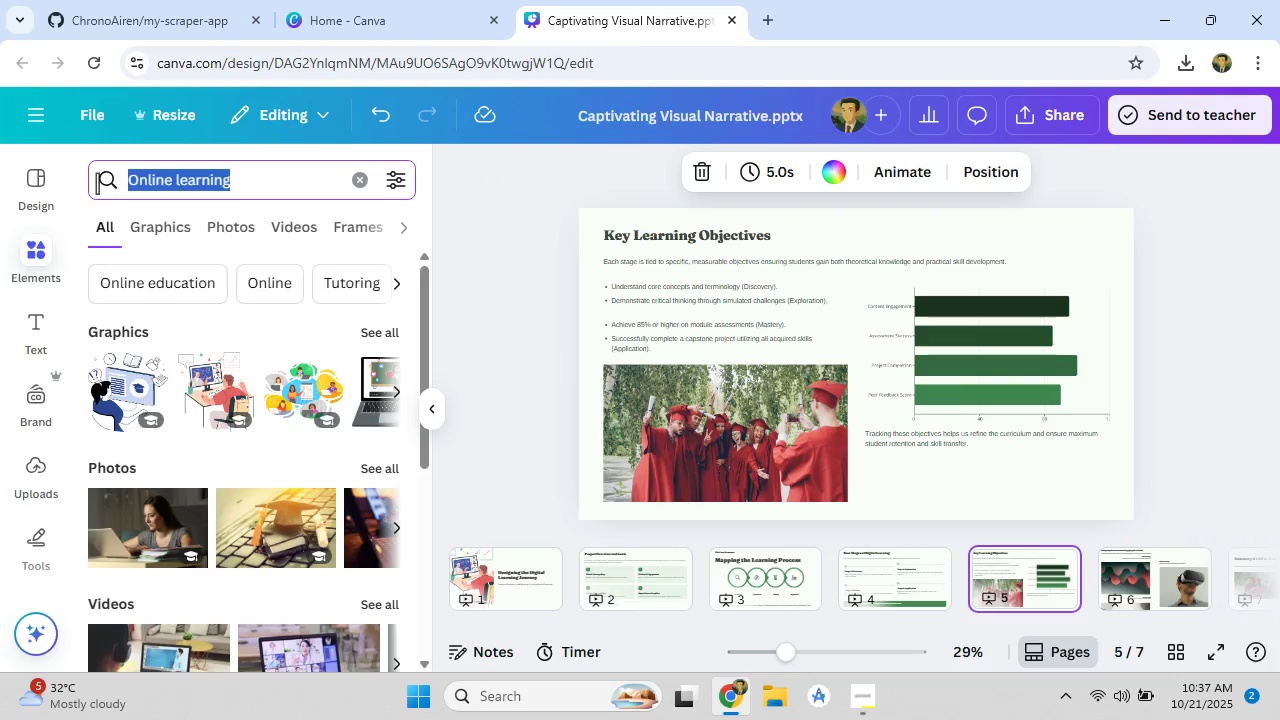 
key(Backspace)
type(student graduation)
 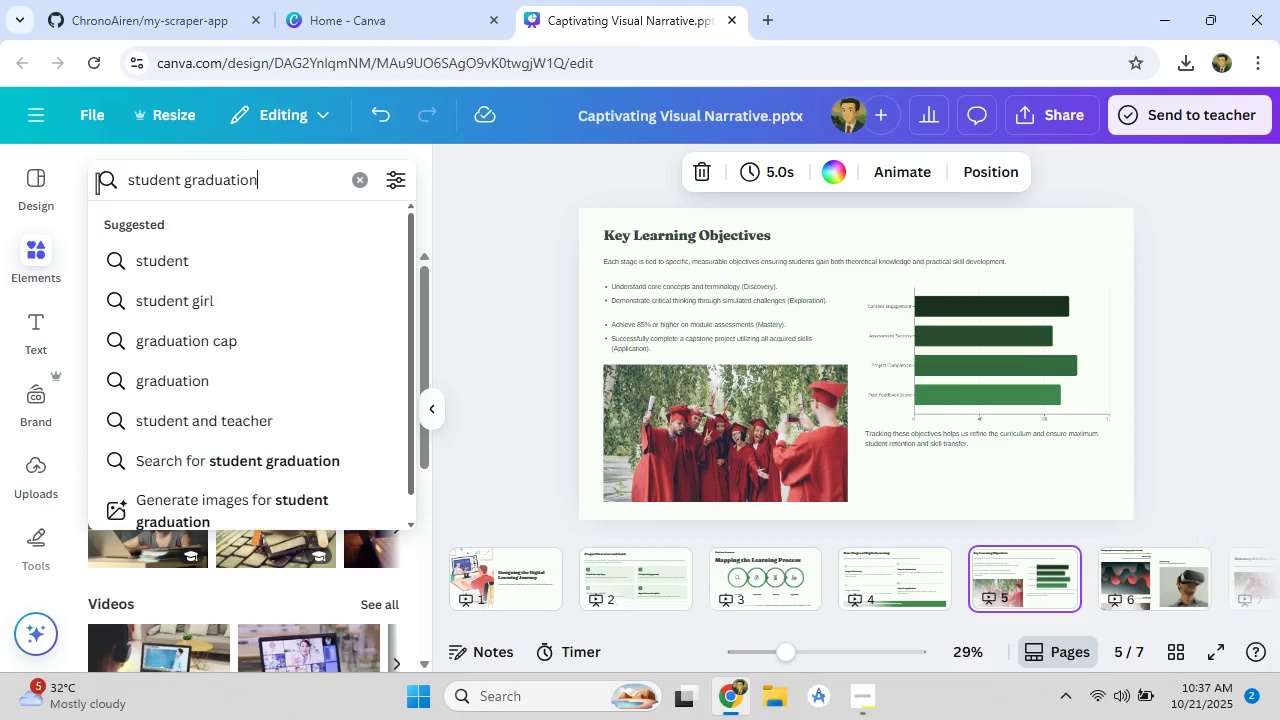 
key(Enter)
 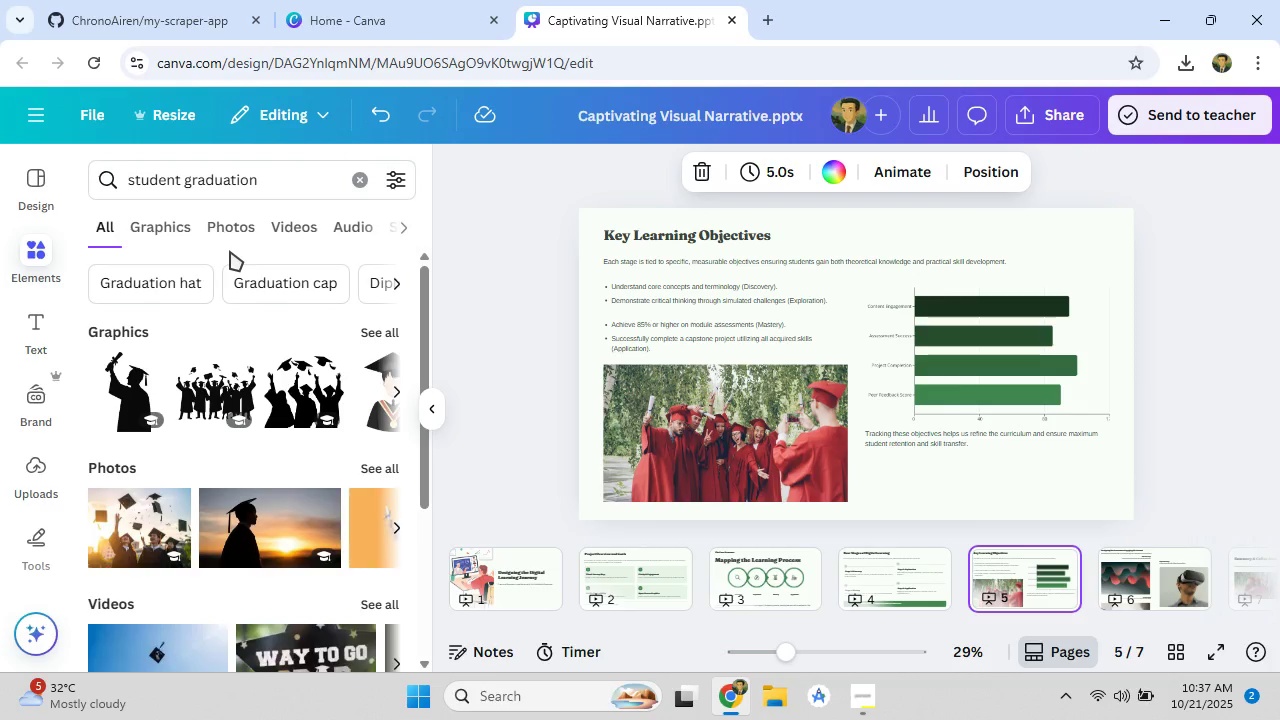 
scroll: coordinate [228, 433], scroll_direction: down, amount: 4.0
 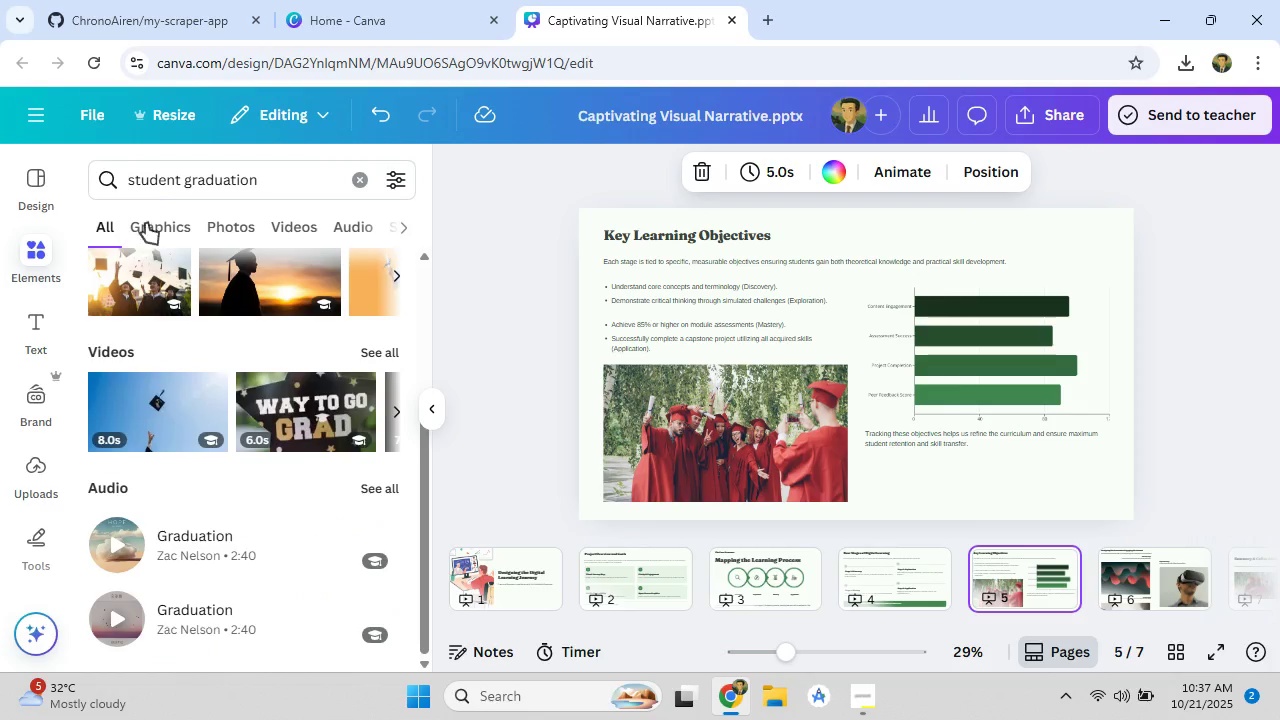 
scroll: coordinate [150, 382], scroll_direction: up, amount: 2.0
 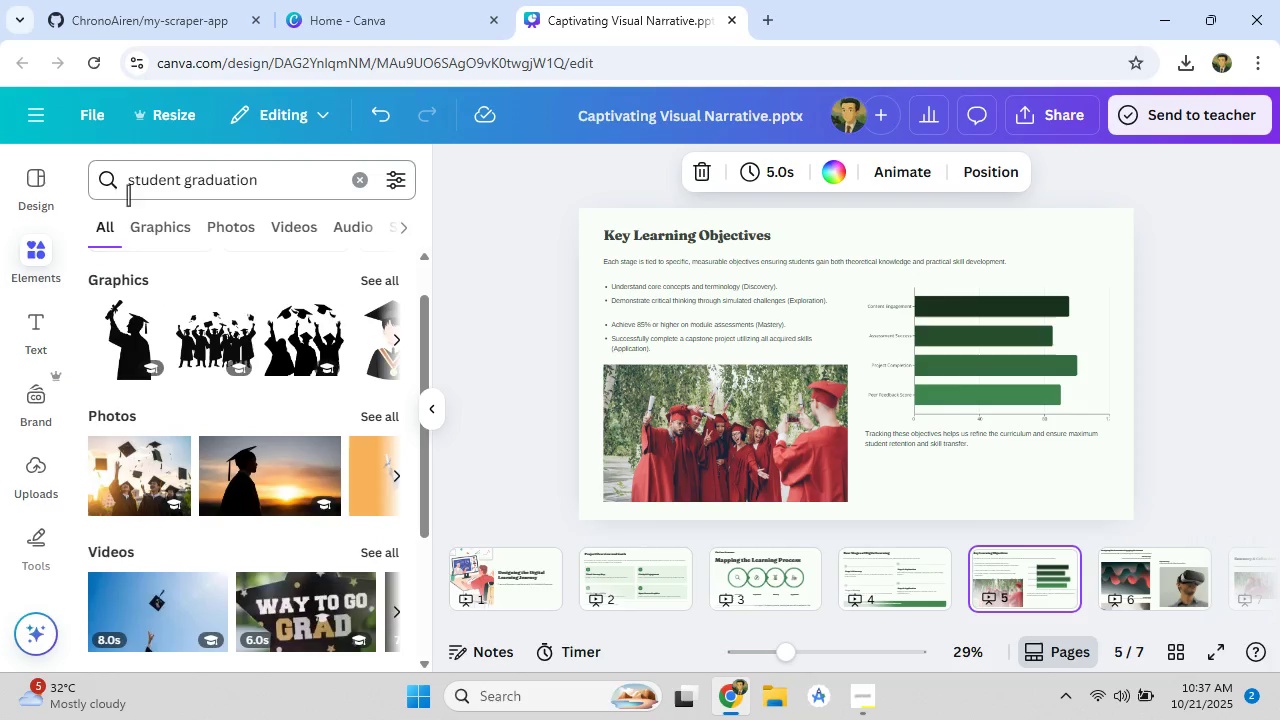 
left_click([153, 234])
 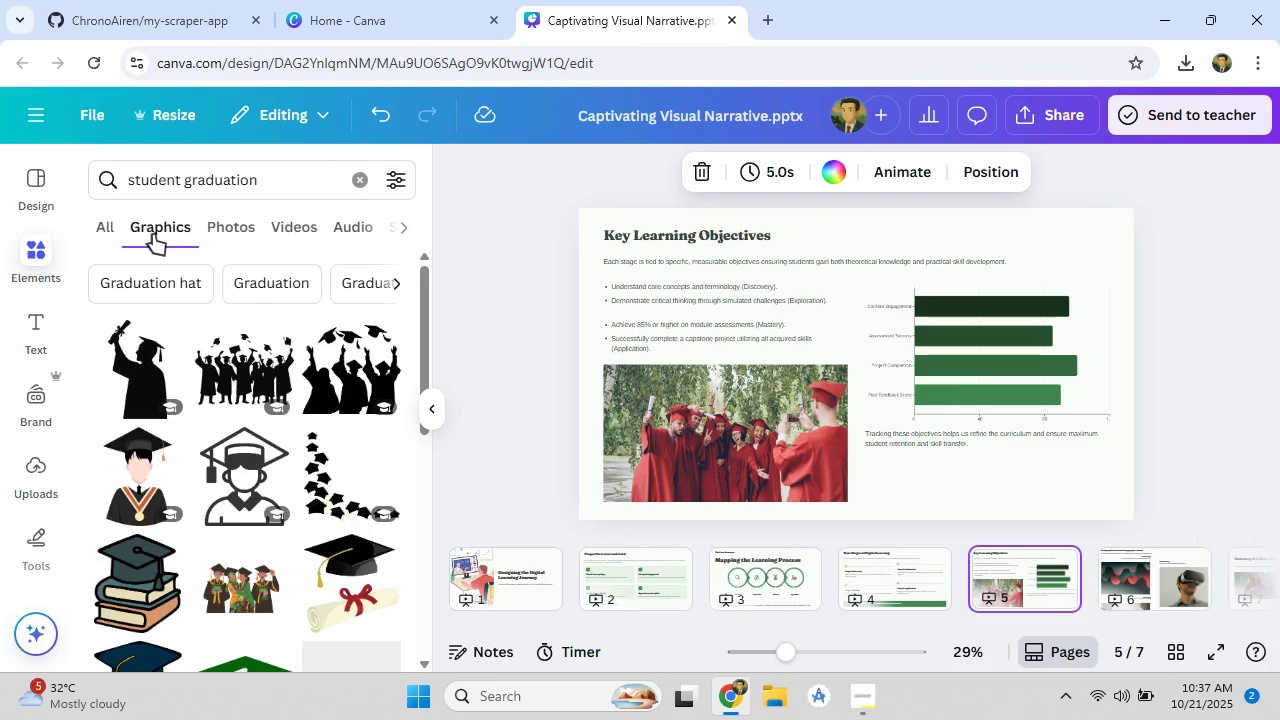 
scroll: coordinate [198, 451], scroll_direction: down, amount: 2.0
 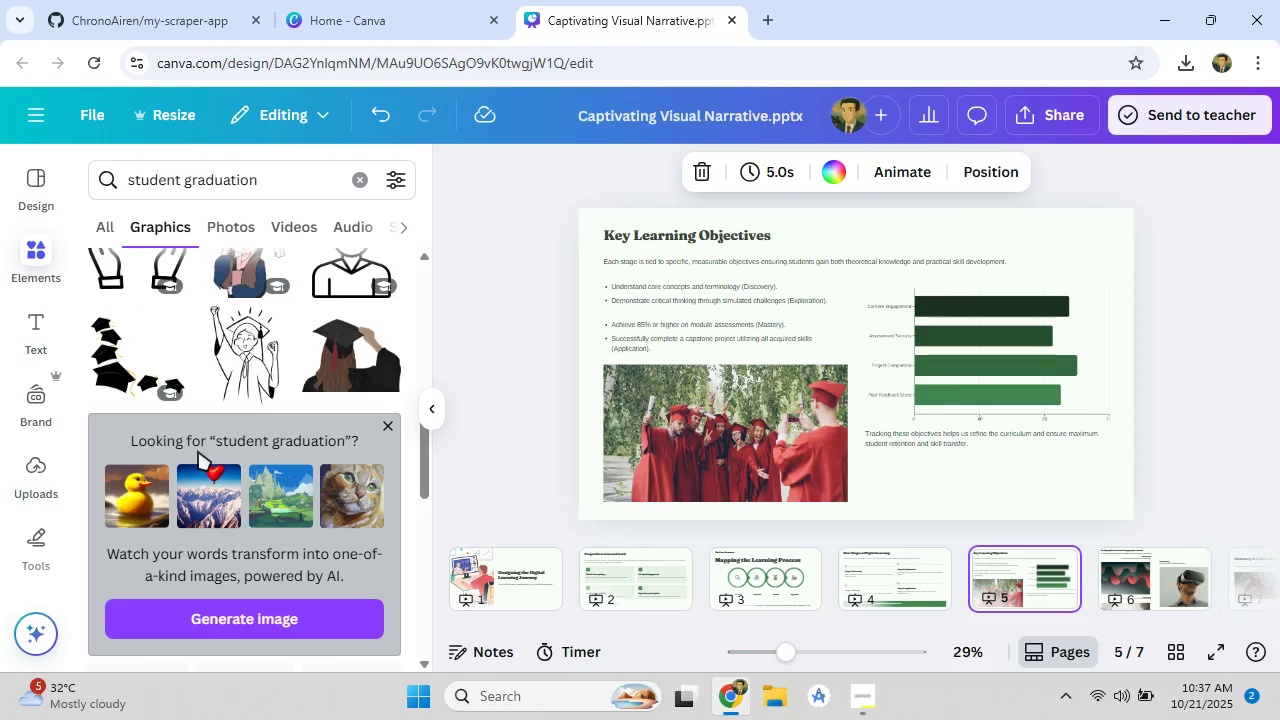 
scroll: coordinate [198, 451], scroll_direction: up, amount: 2.0
 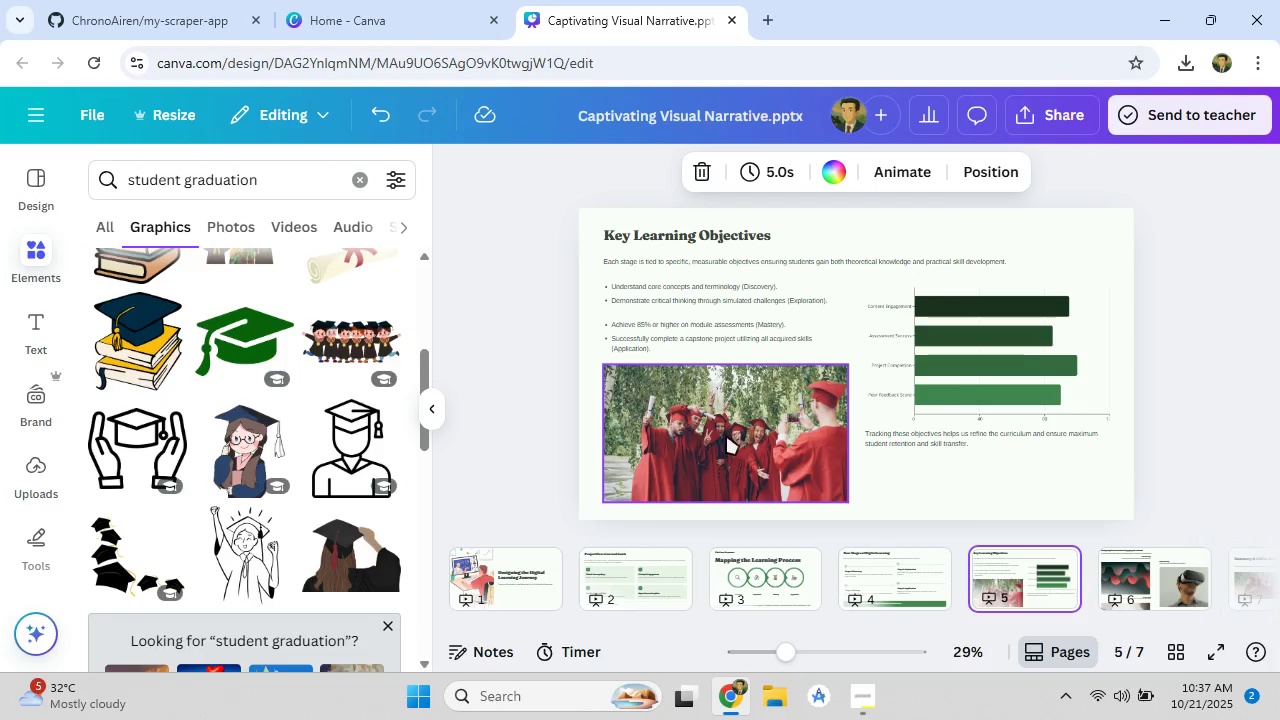 
left_click([718, 425])
 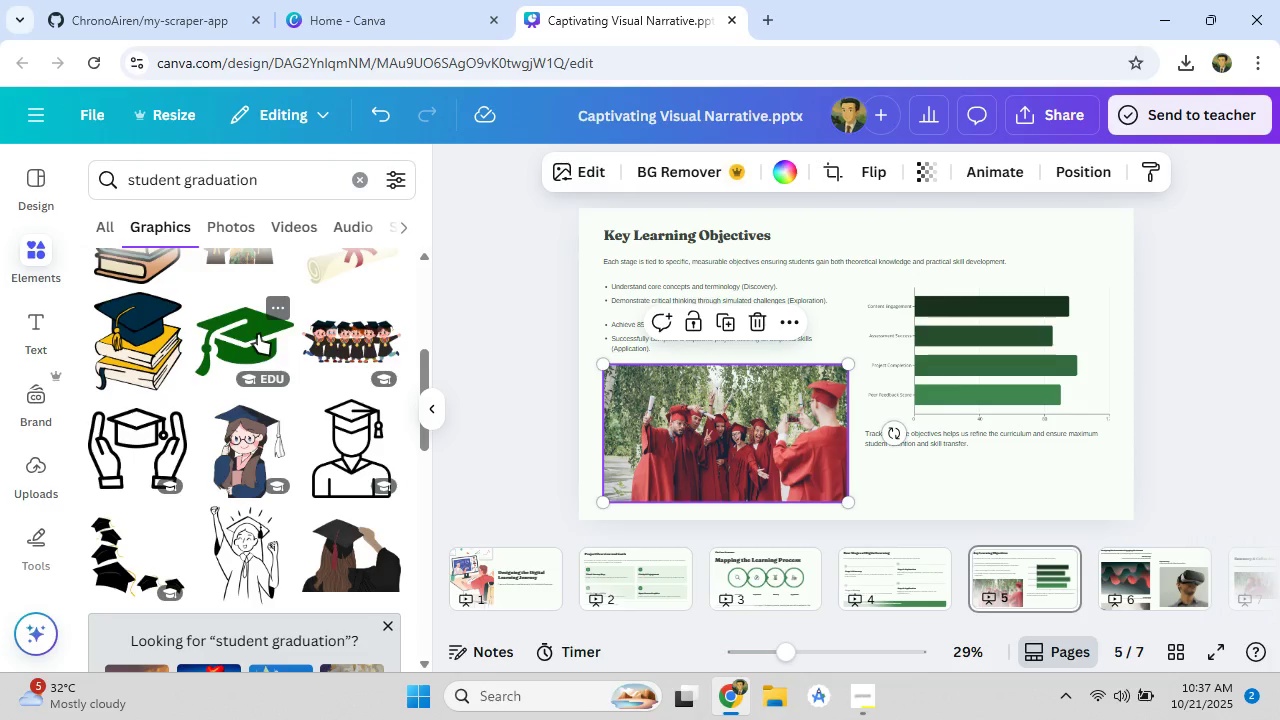 
scroll: coordinate [266, 467], scroll_direction: down, amount: 8.0
 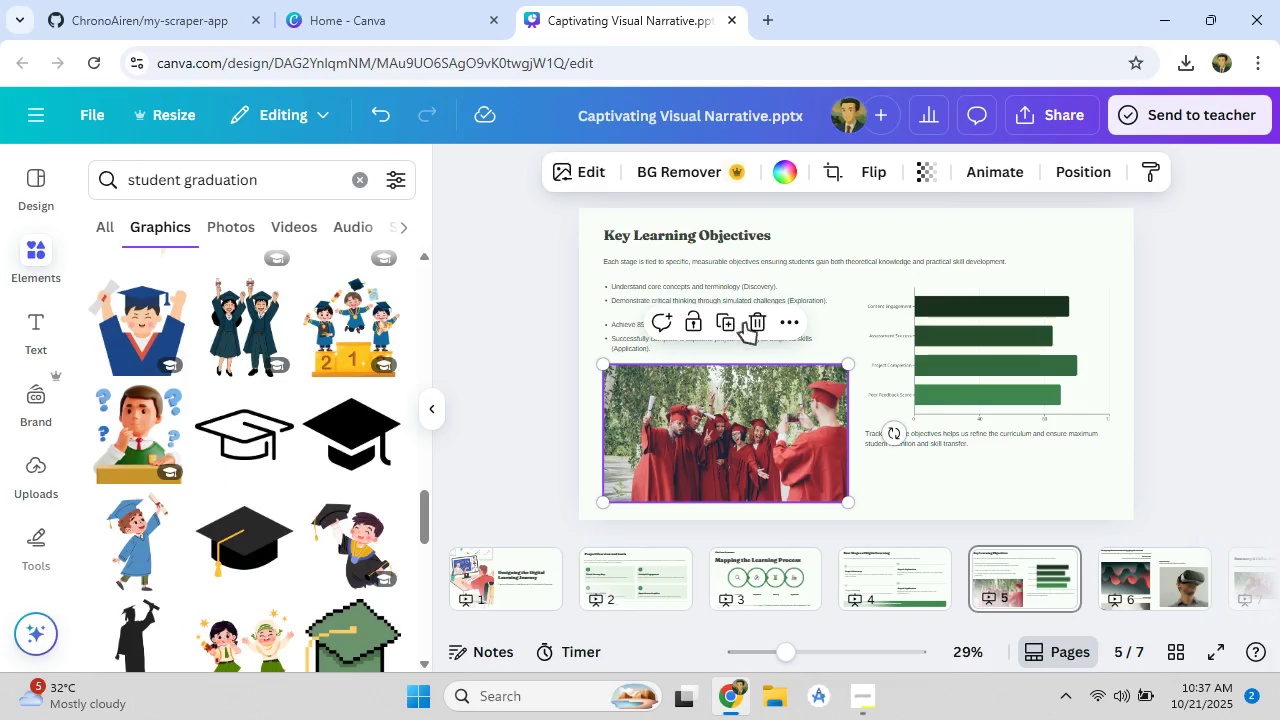 
left_click([755, 320])
 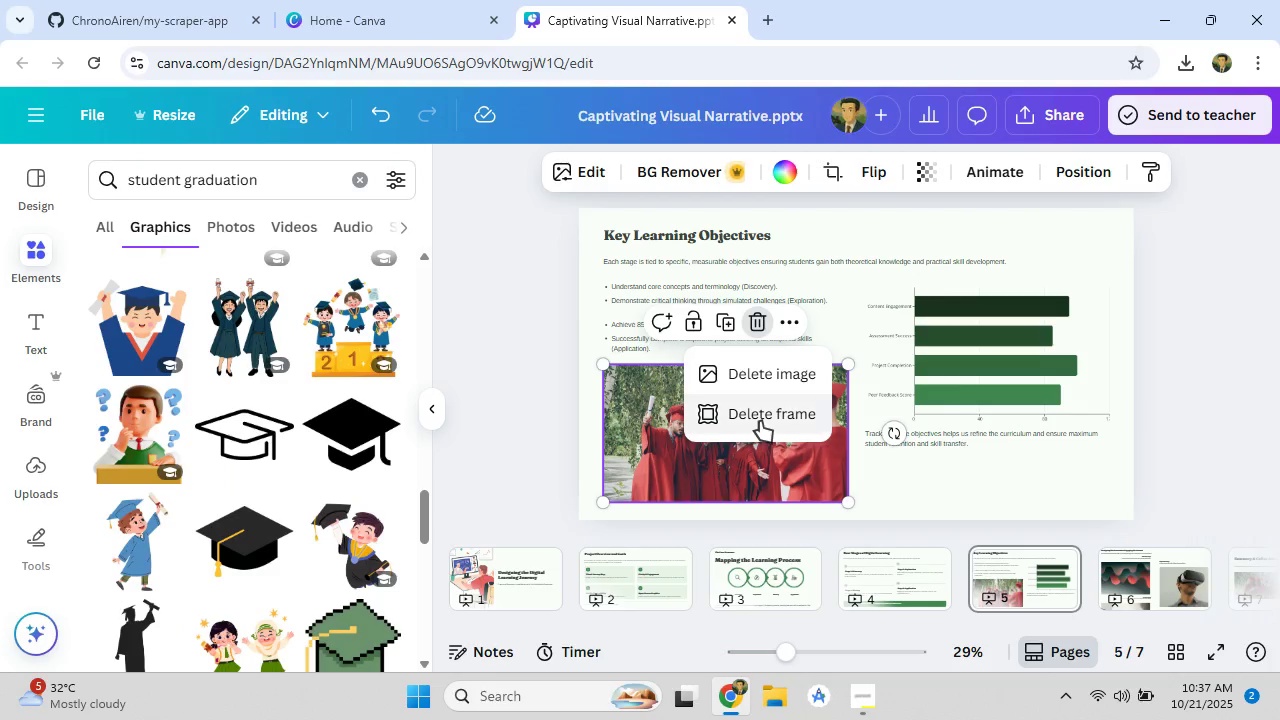 
left_click([760, 421])
 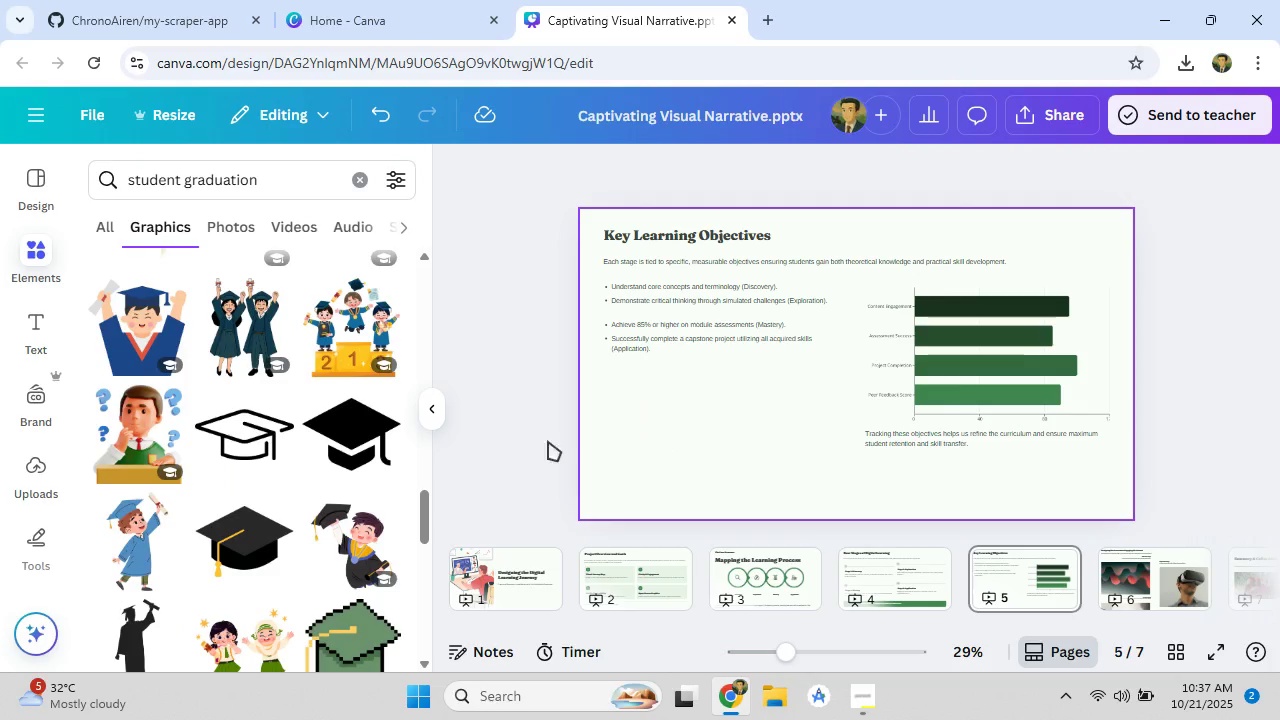 
scroll: coordinate [219, 542], scroll_direction: down, amount: 4.0
 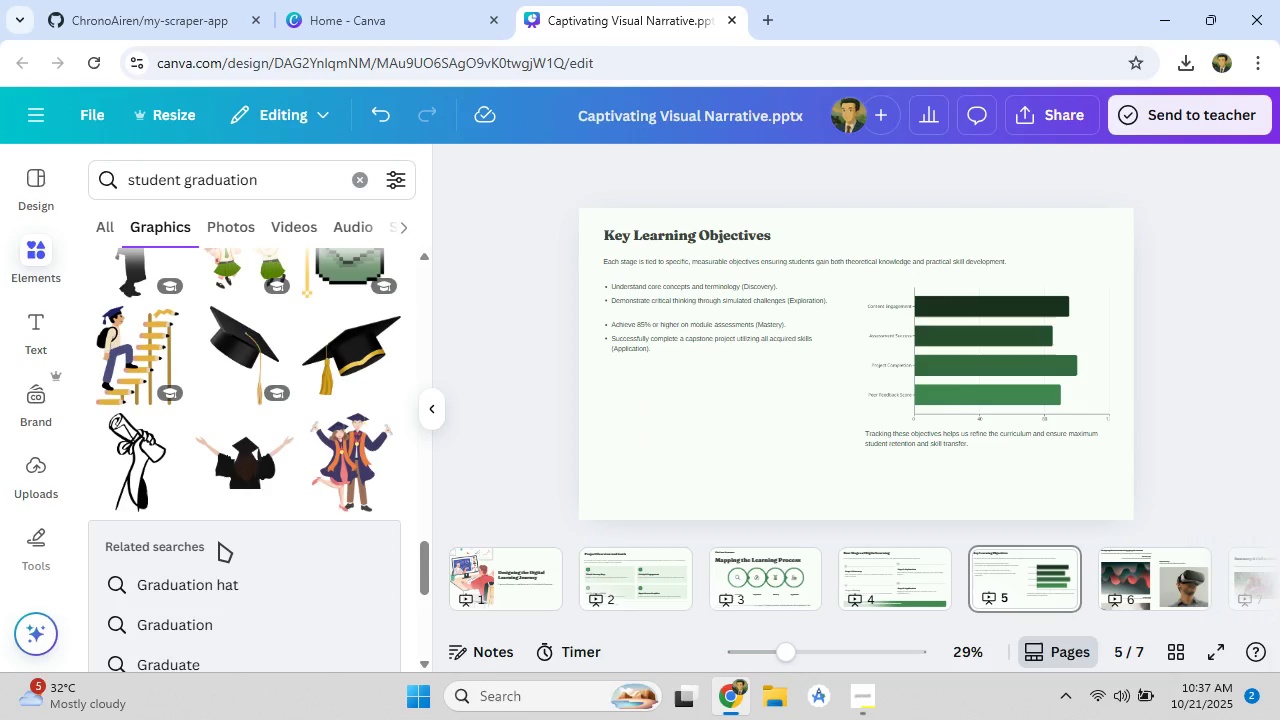 
scroll: coordinate [219, 542], scroll_direction: up, amount: 6.0
 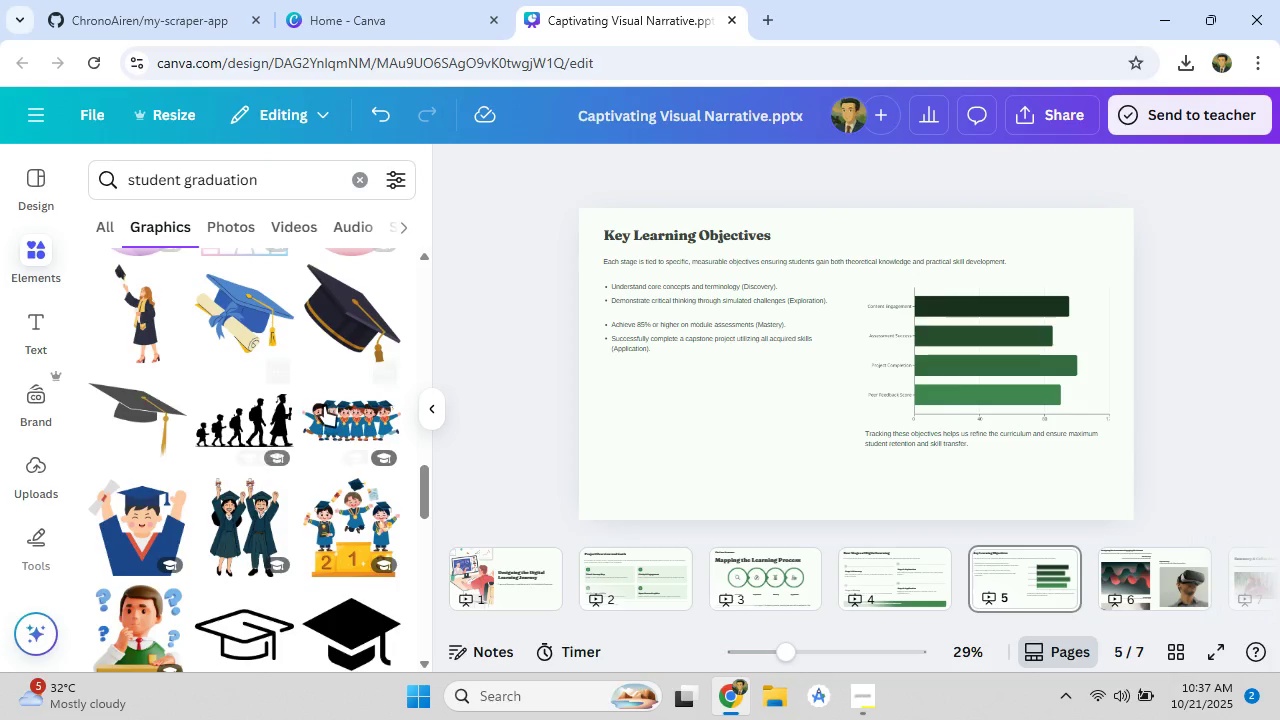 
left_click([324, 406])
 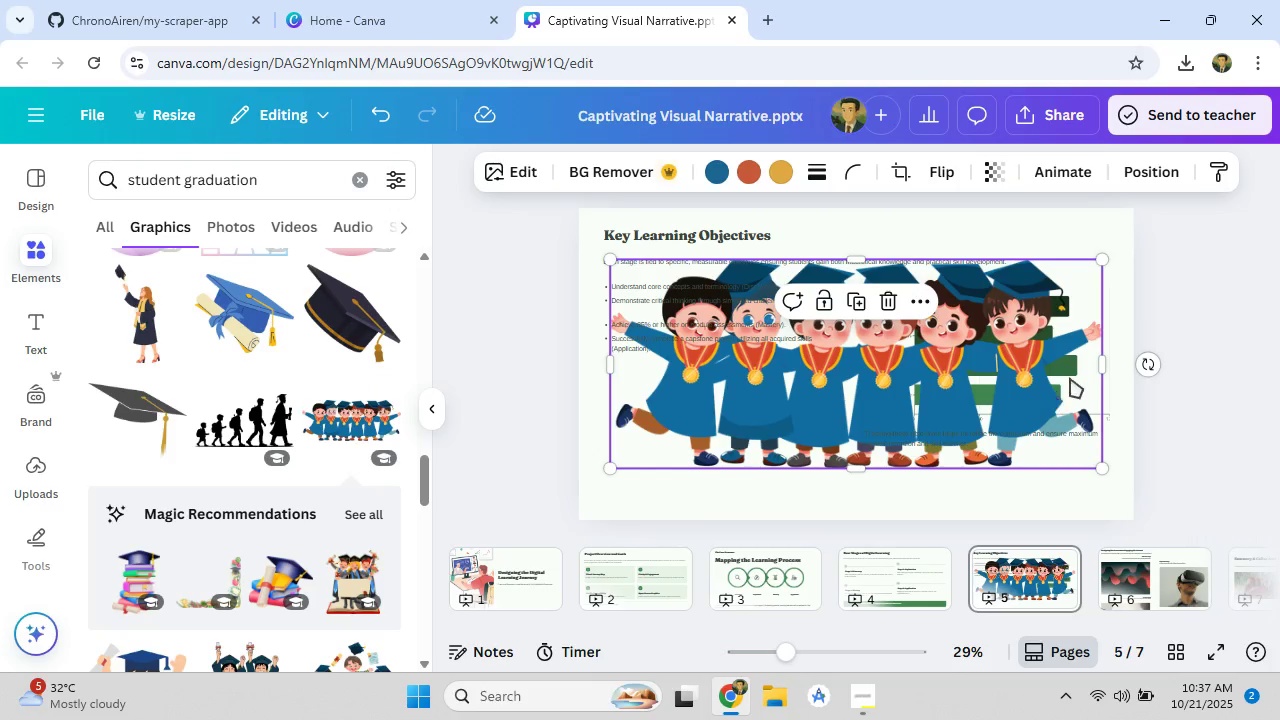 
left_click_drag(start_coordinate=[872, 376], to_coordinate=[842, 386])
 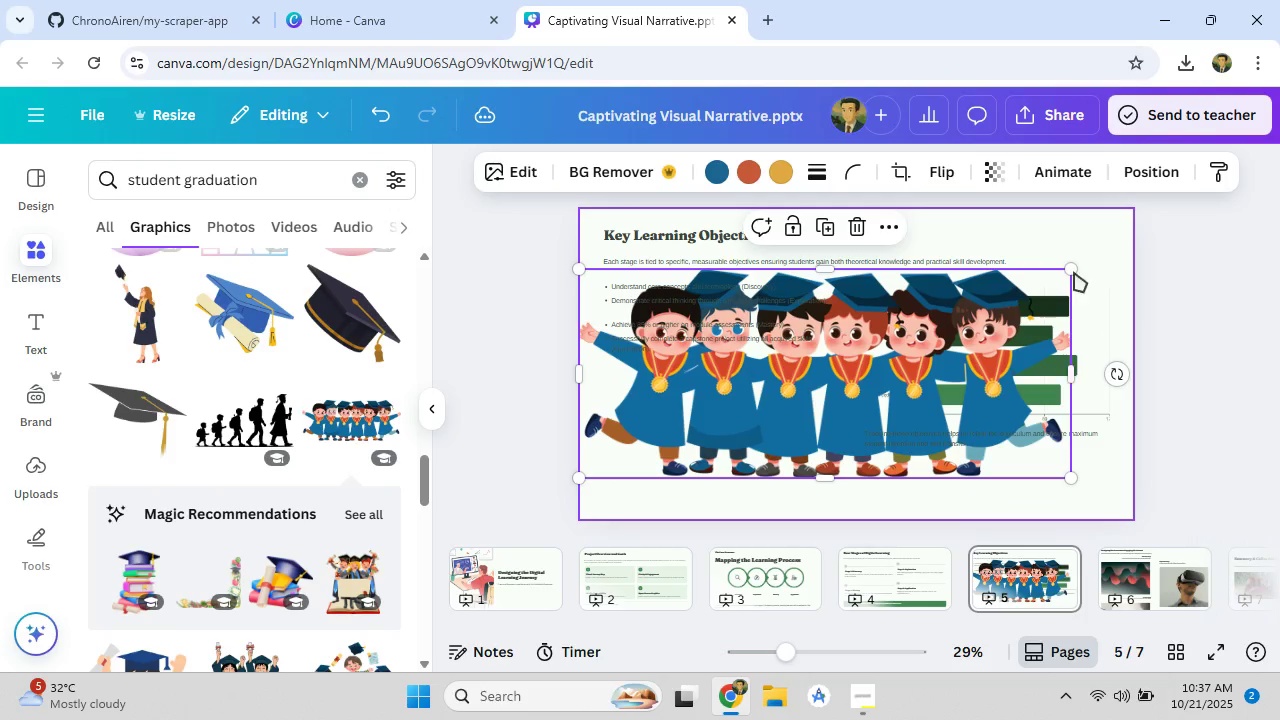 
left_click_drag(start_coordinate=[1072, 270], to_coordinate=[831, 419])
 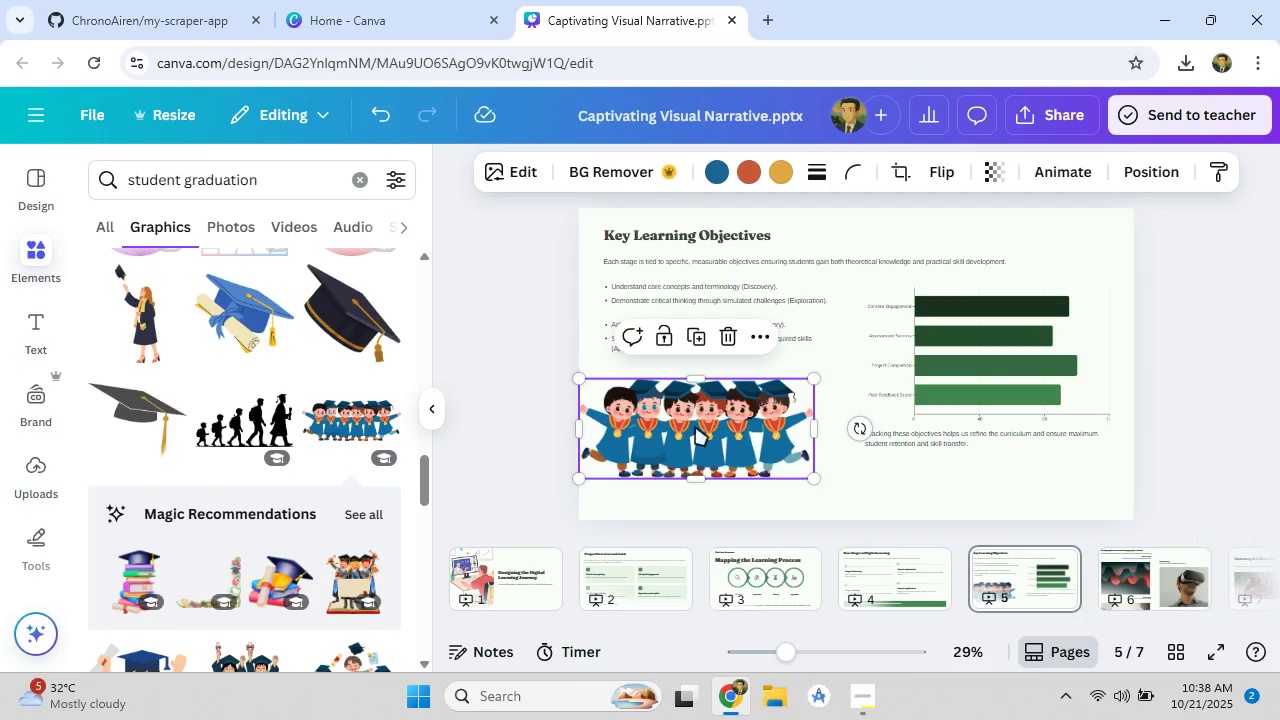 
left_click_drag(start_coordinate=[690, 424], to_coordinate=[717, 409])
 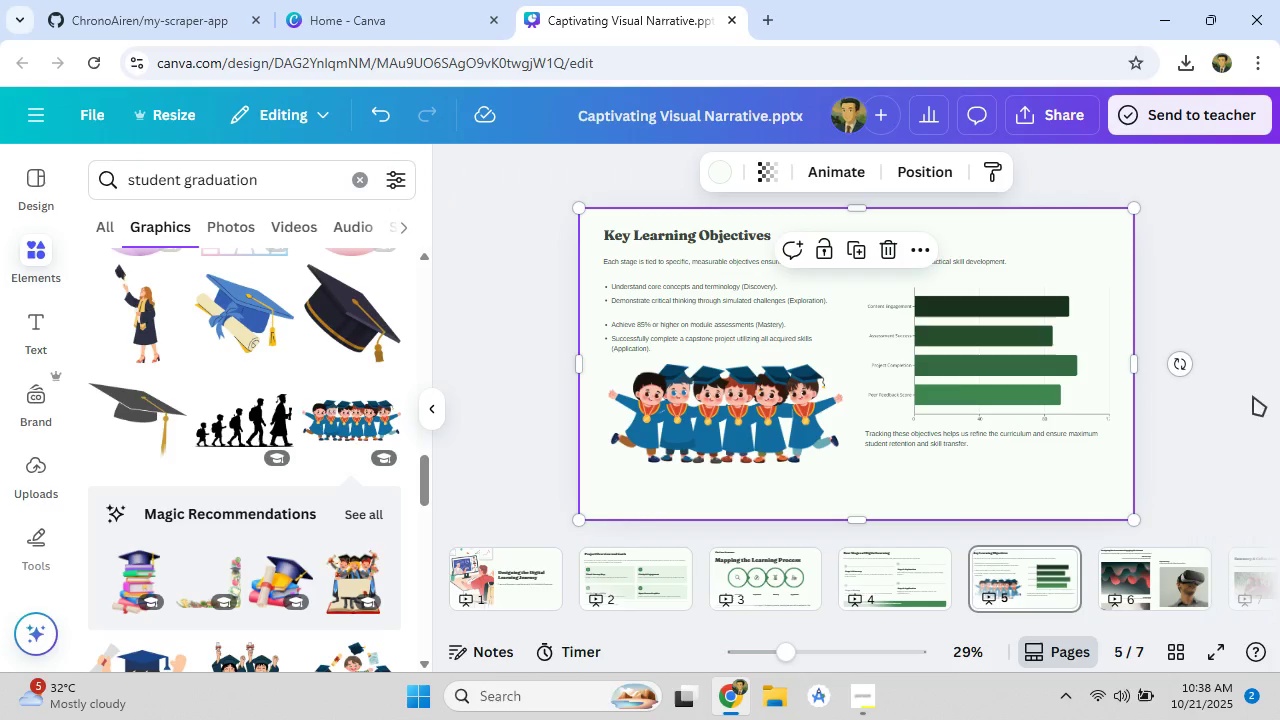 
left_click([1244, 457])
 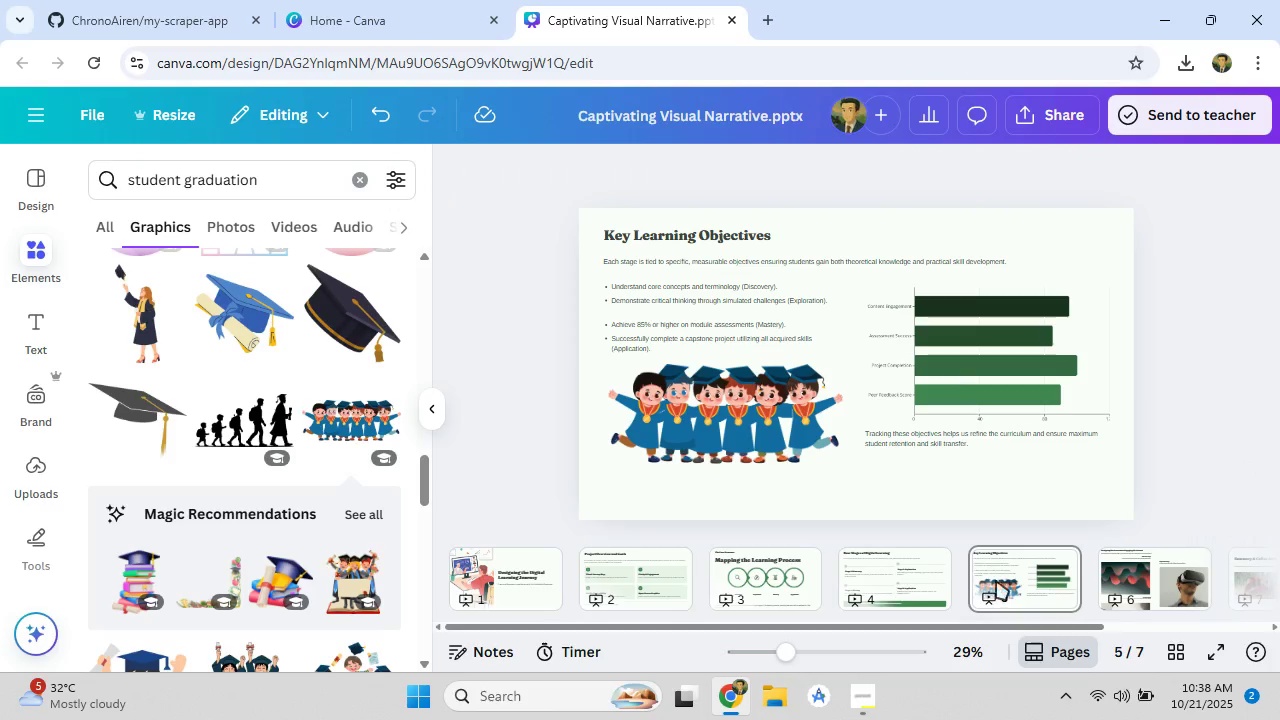 
left_click([1131, 575])
 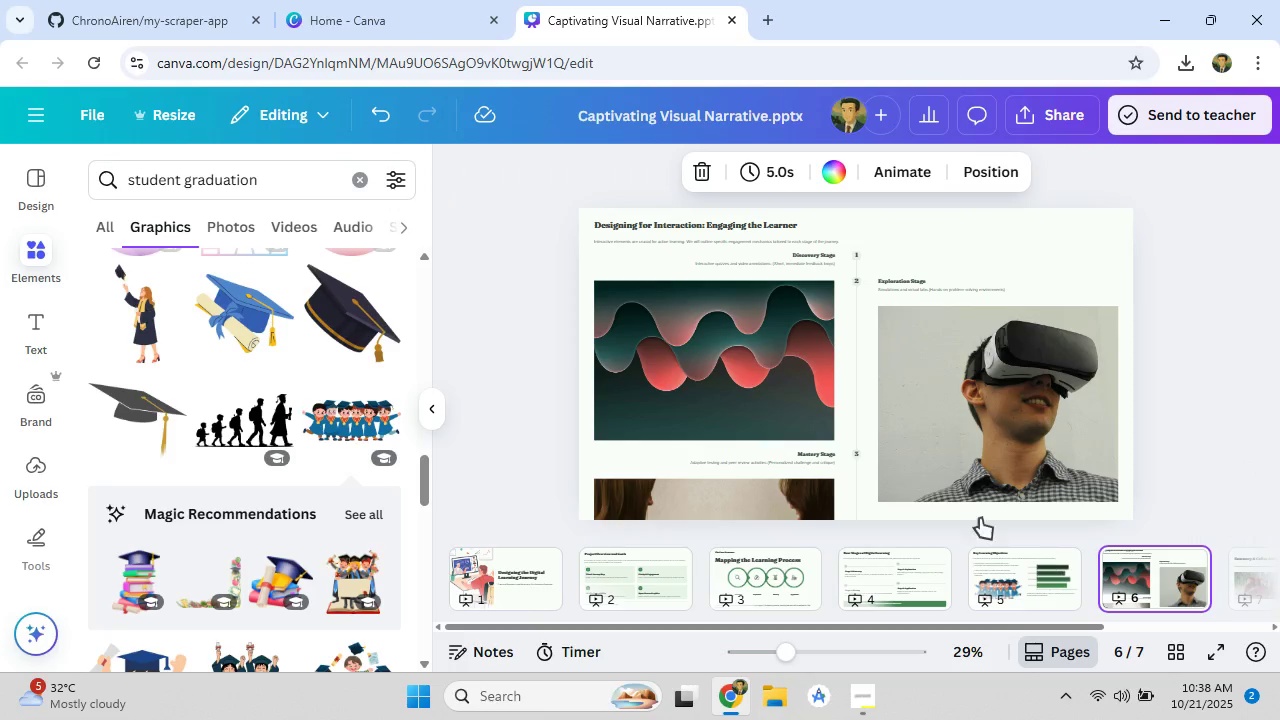 
scroll: coordinate [798, 410], scroll_direction: up, amount: 4.0
 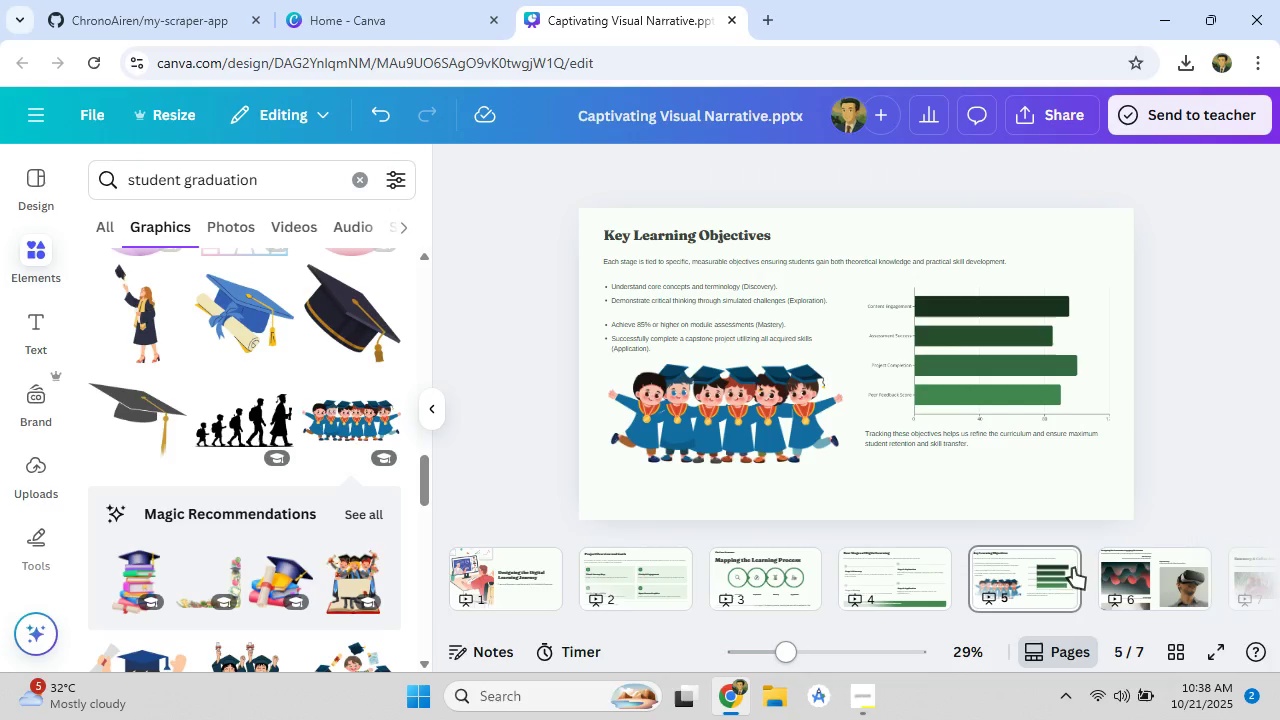 
left_click([1135, 566])
 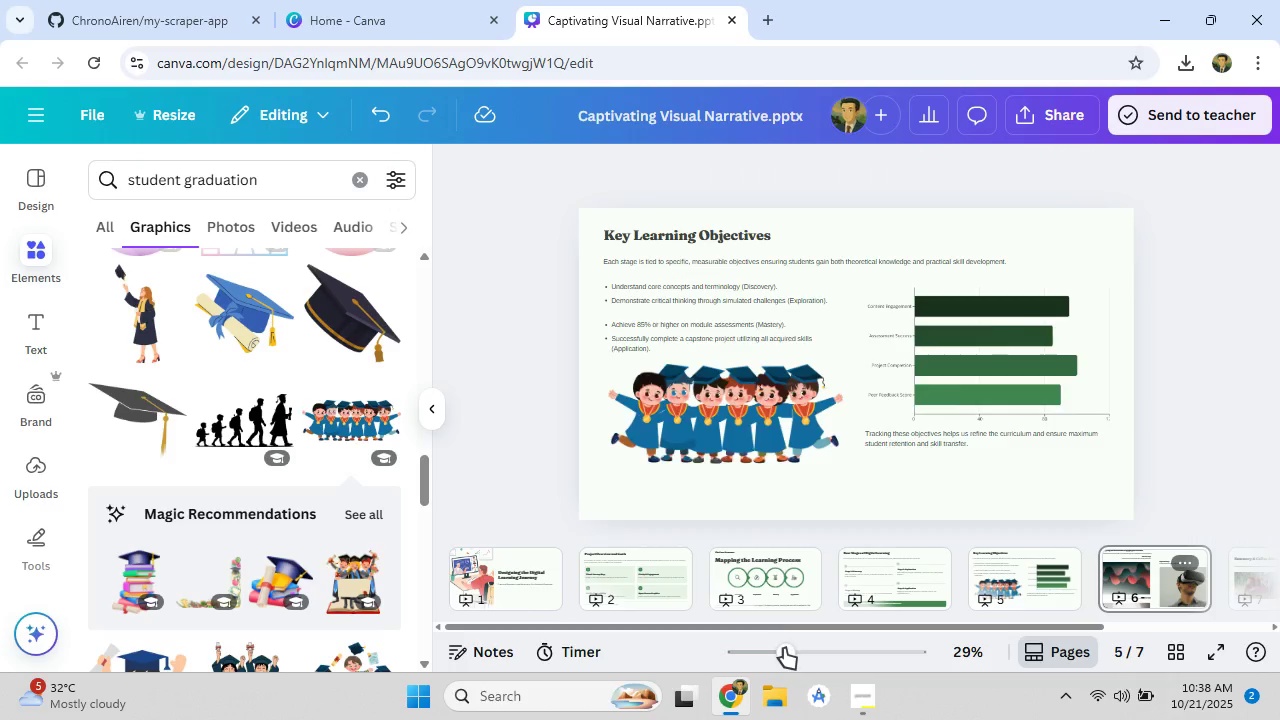 
left_click_drag(start_coordinate=[784, 648], to_coordinate=[806, 657])
 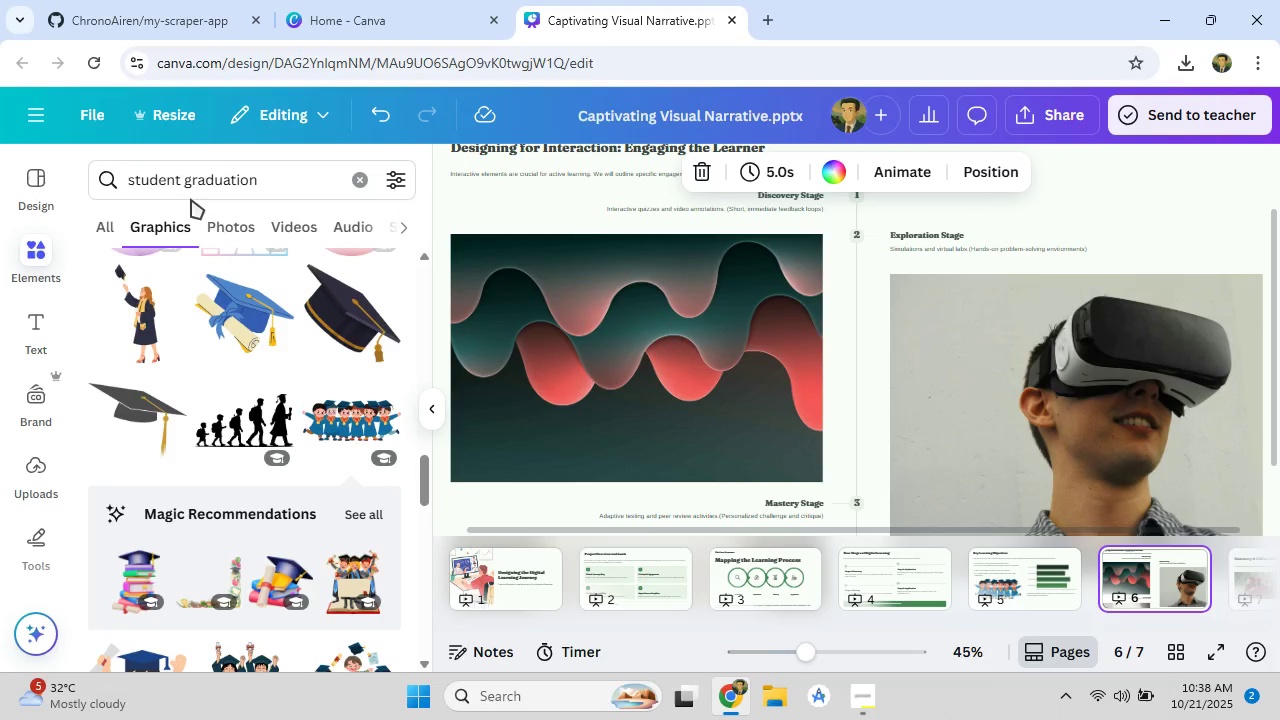 
left_click_drag(start_coordinate=[278, 182], to_coordinate=[114, 177])
 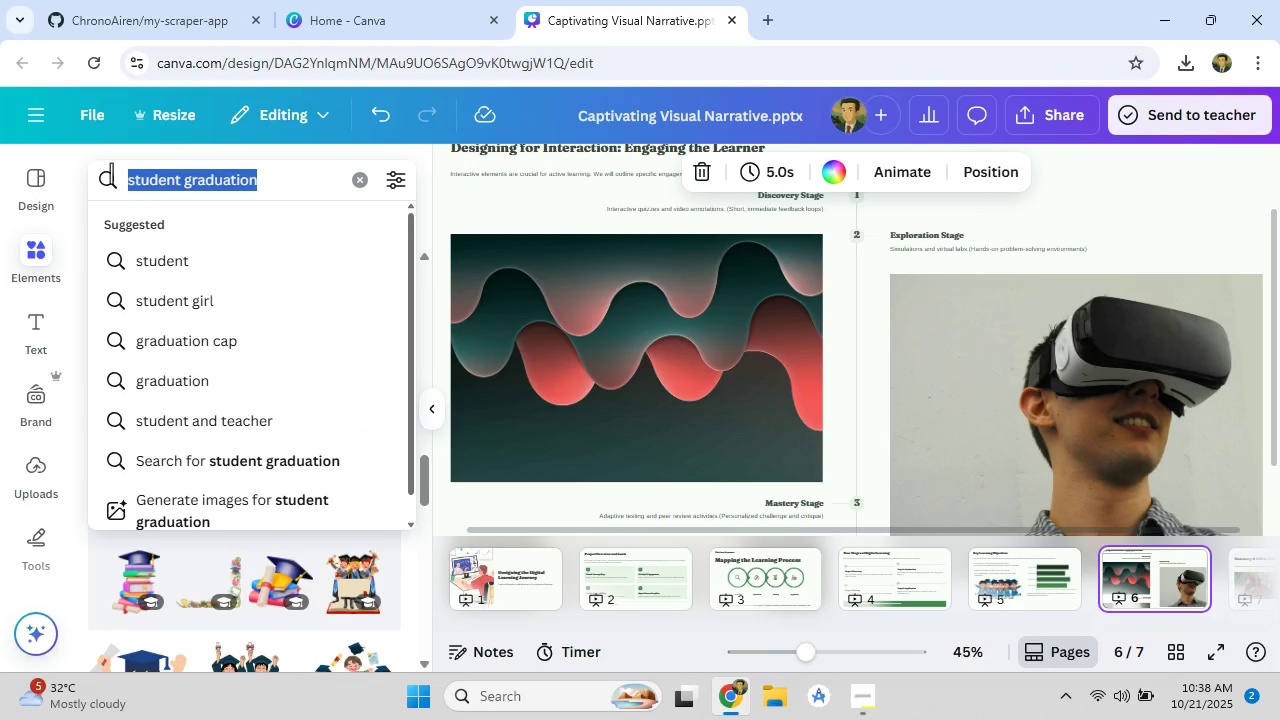 
key(Backspace)
type(dr)
key(Backspace)
key(Backspace)
type(illustartive si)
key(Backspace)
key(Backspace)
type(de)
key(Backspace)
type(iscovery)
 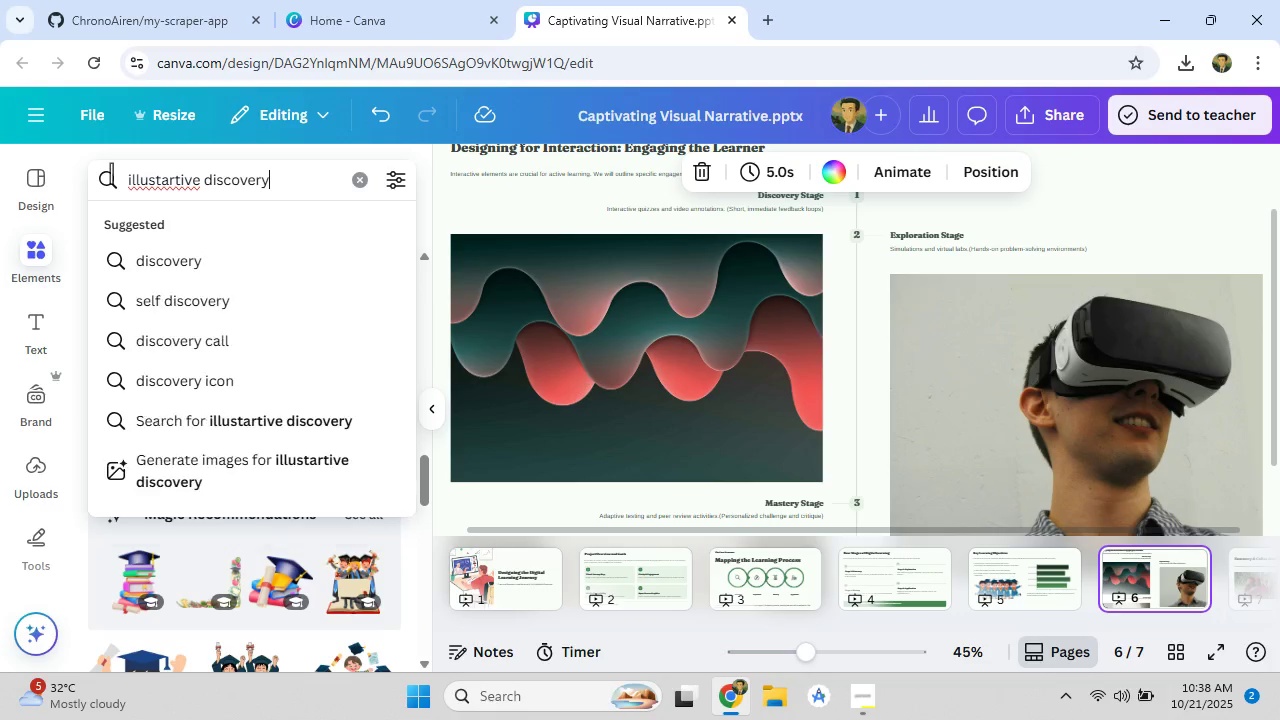 
key(Enter)
 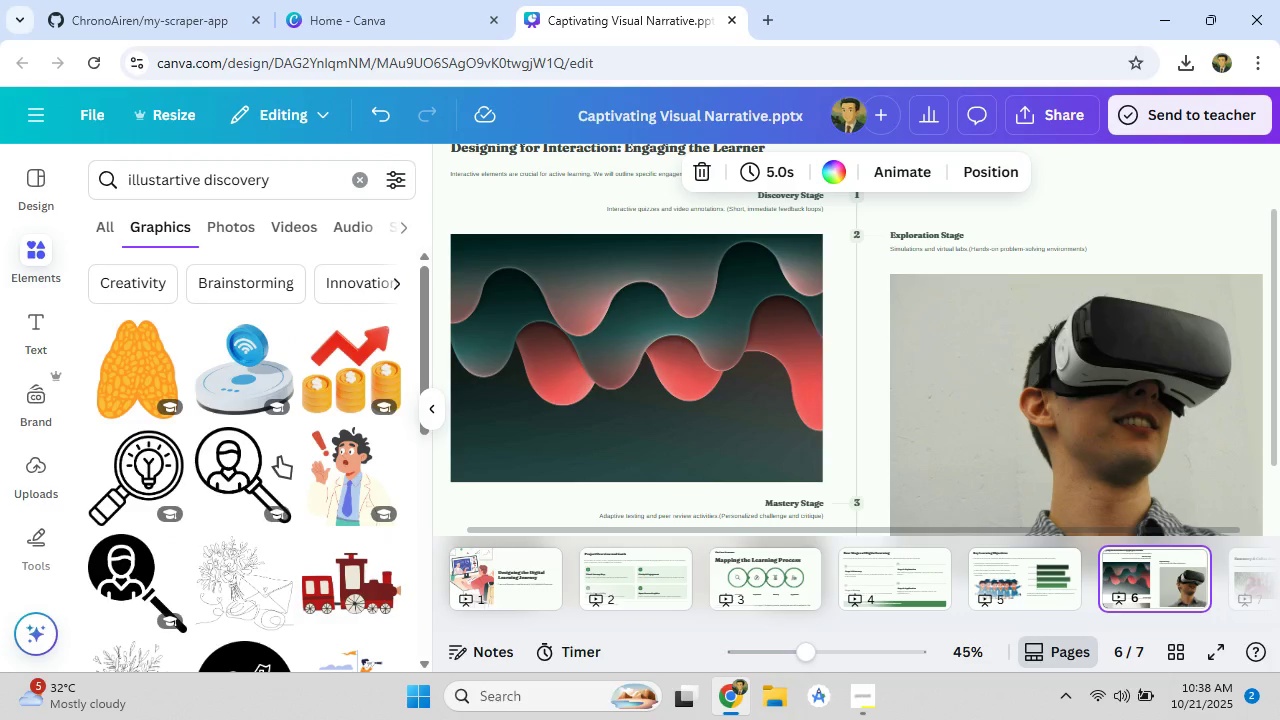 
scroll: coordinate [187, 497], scroll_direction: down, amount: 10.0
 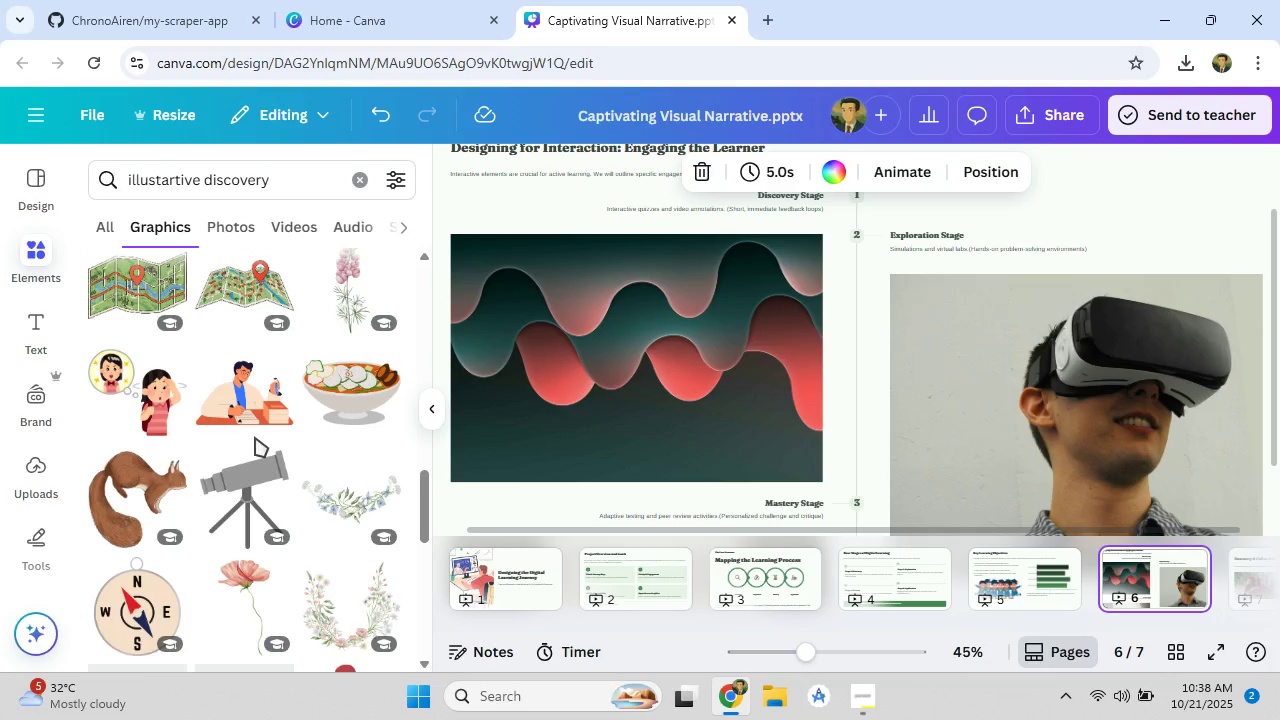 
left_click([564, 366])
 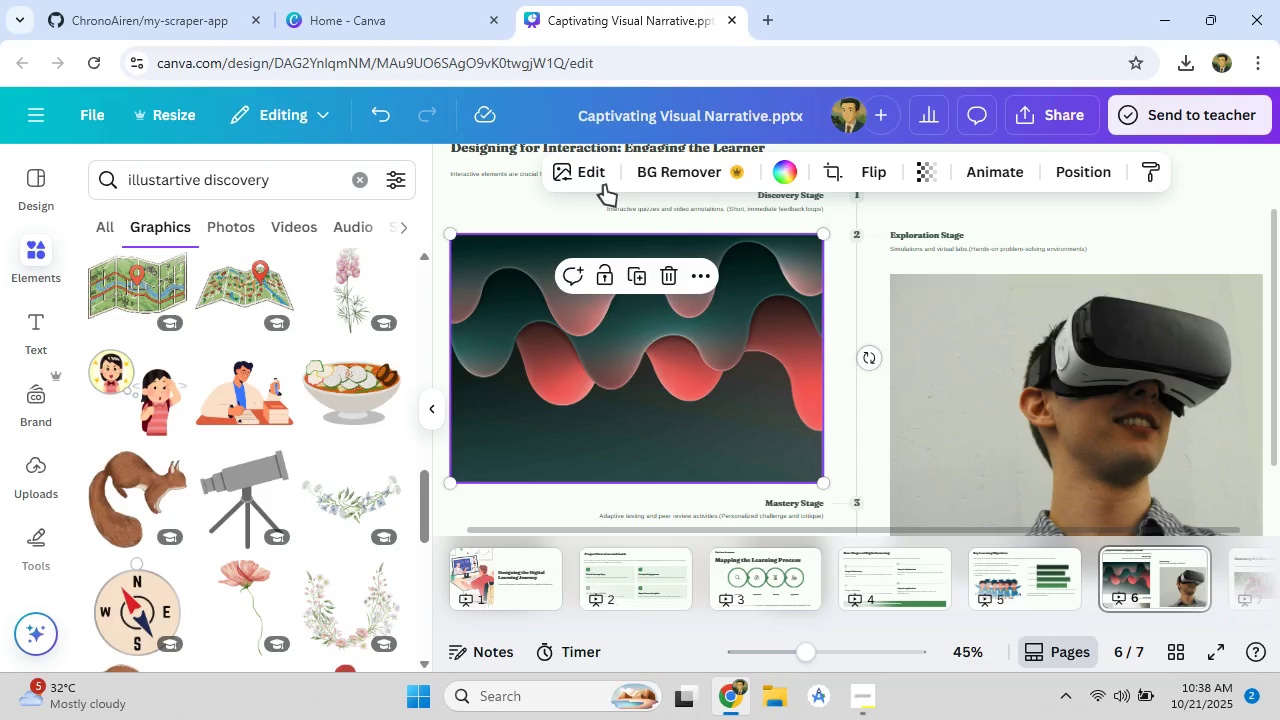 
left_click([668, 271])
 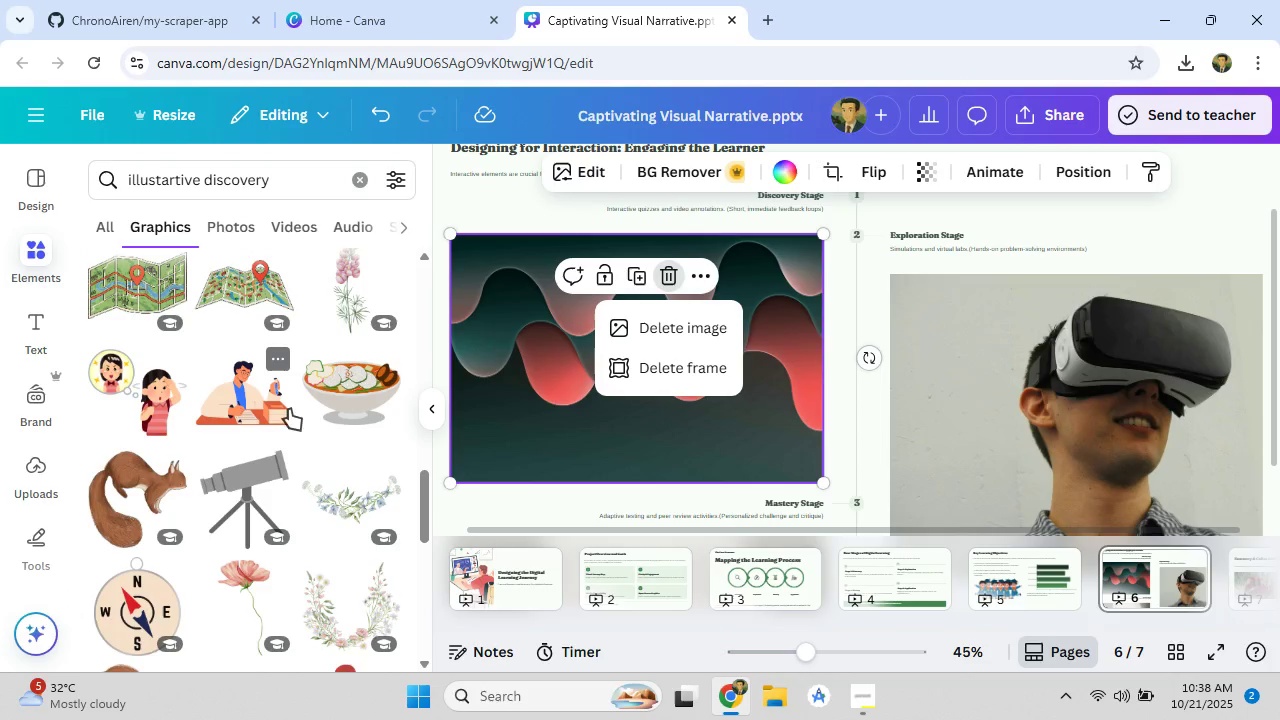 
left_click([632, 372])
 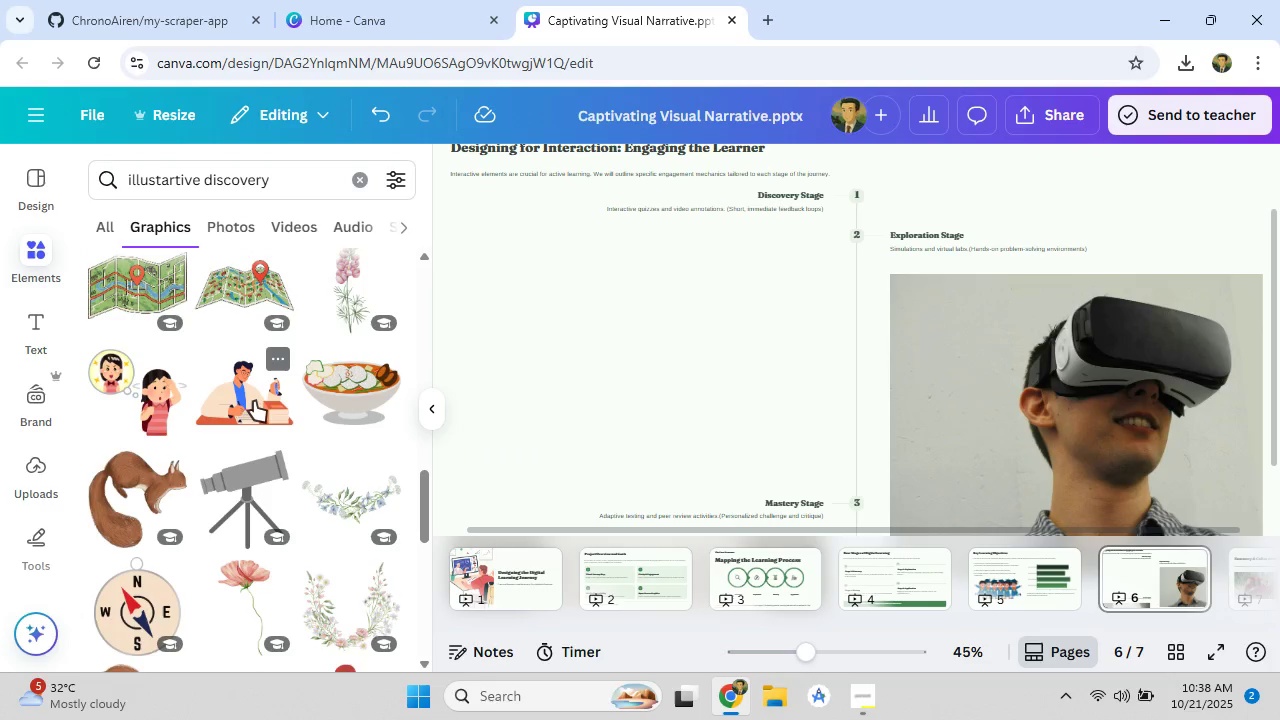 
key(Control+Z)
 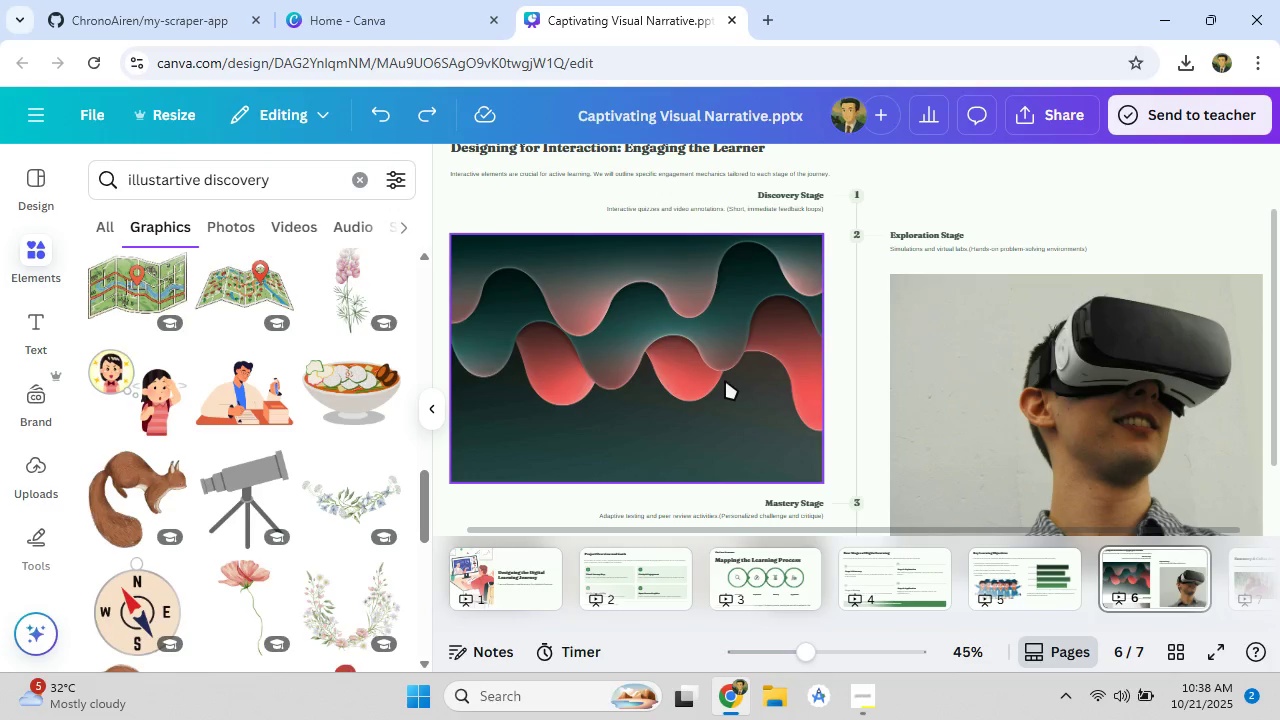 
right_click([725, 380])
 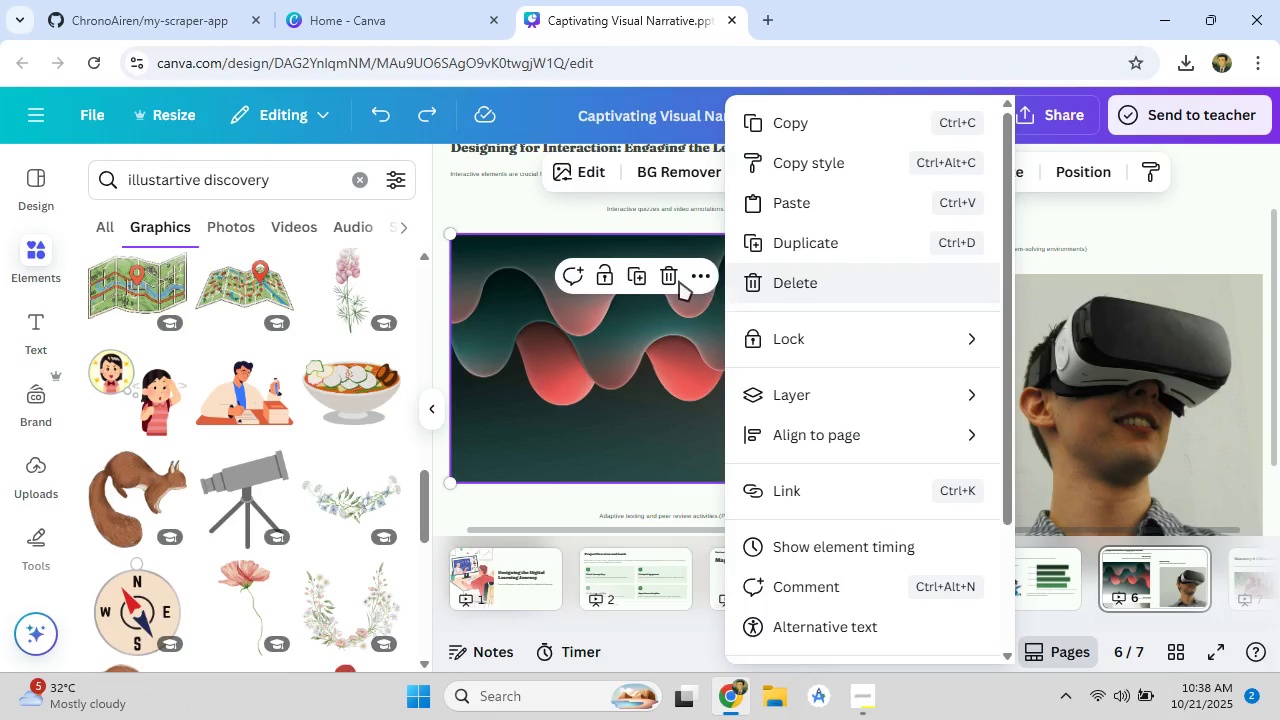 
left_click([677, 281])
 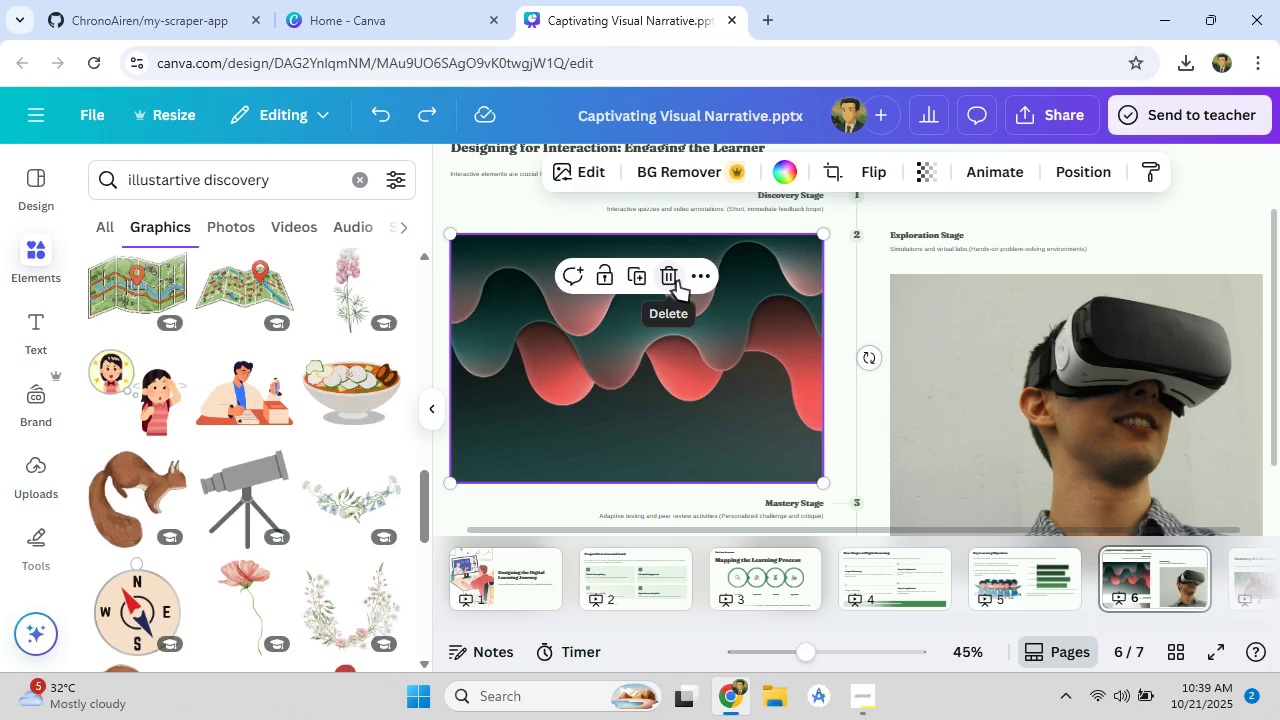 
left_click([677, 281])
 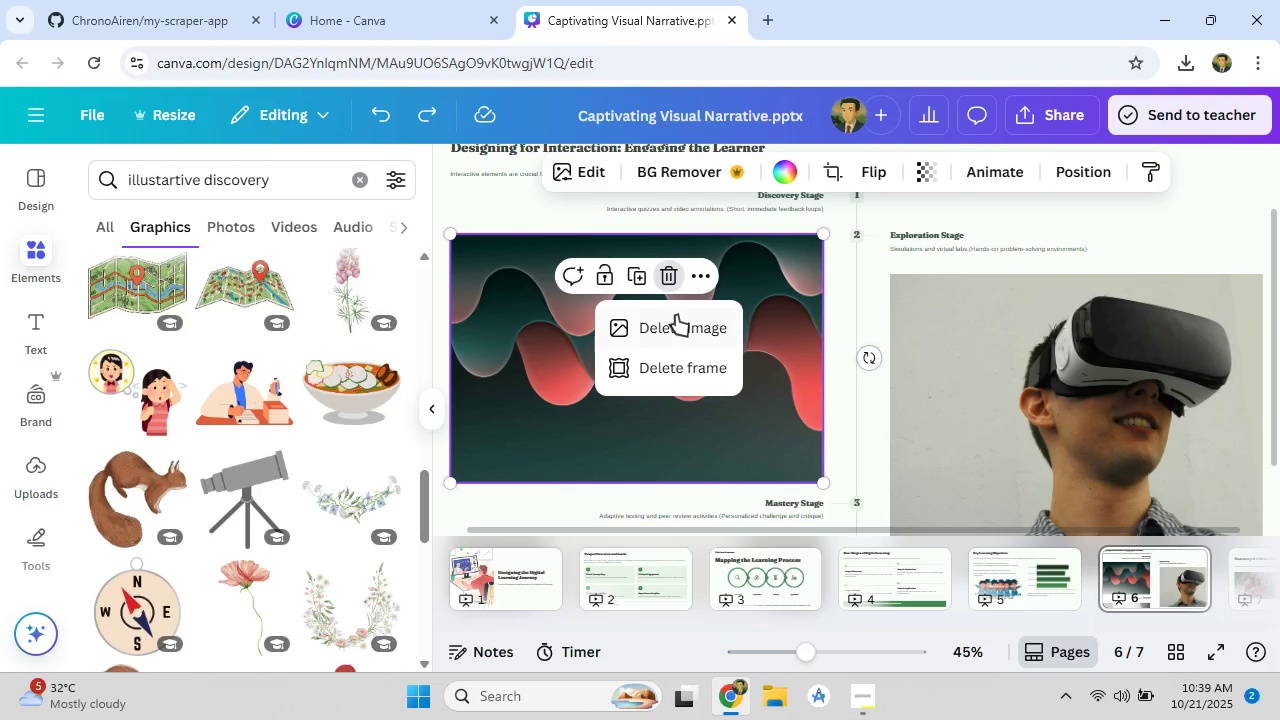 
left_click([676, 315])
 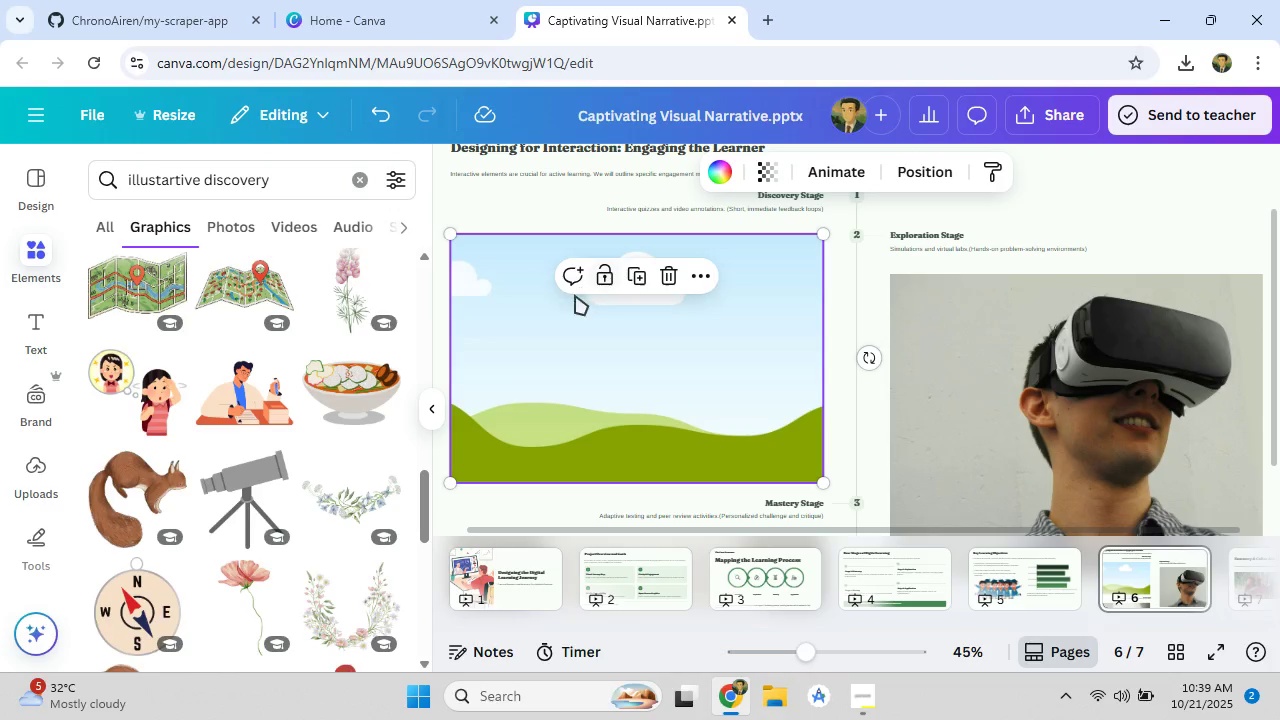 
left_click([696, 285])
 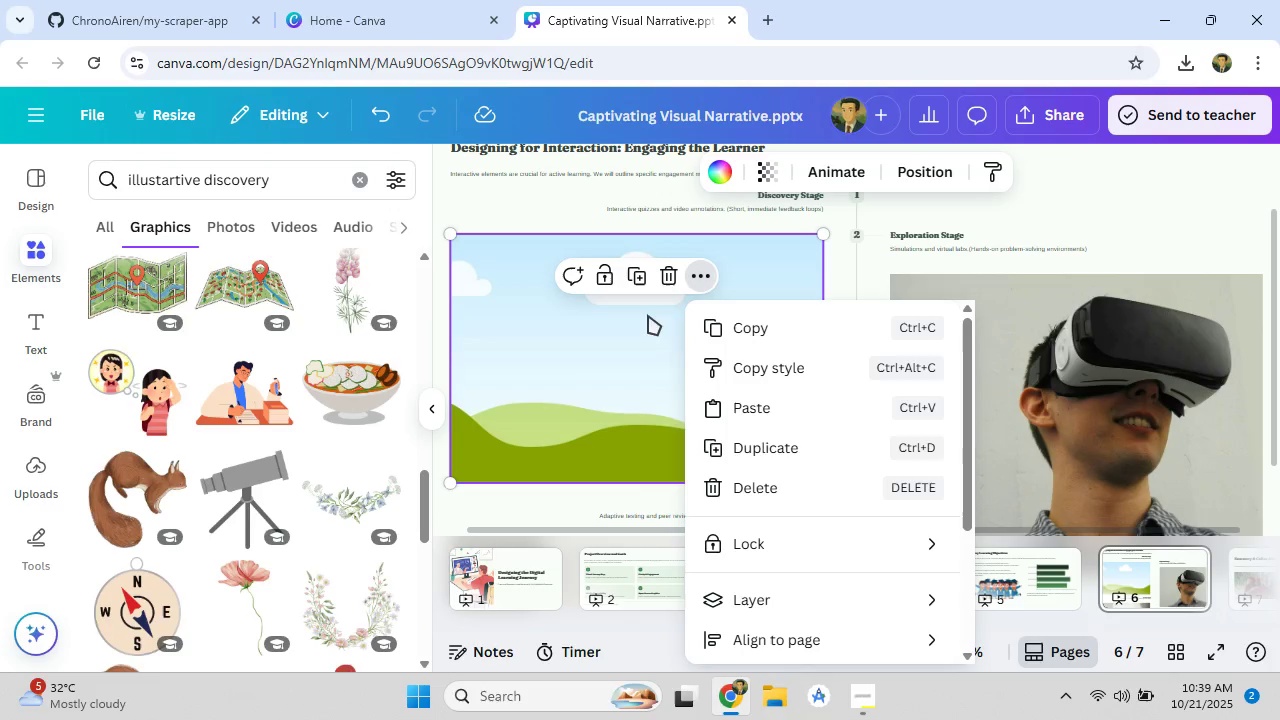 
left_click([216, 407])
 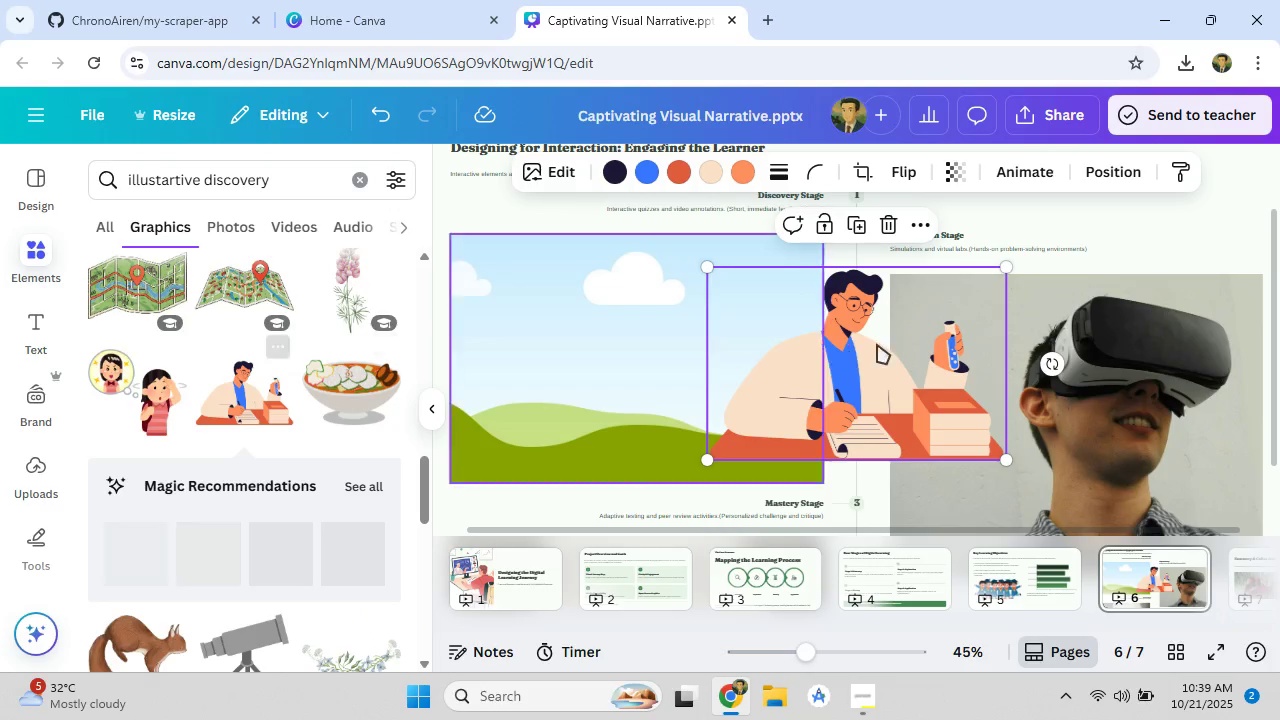 
left_click_drag(start_coordinate=[893, 368], to_coordinate=[641, 338])
 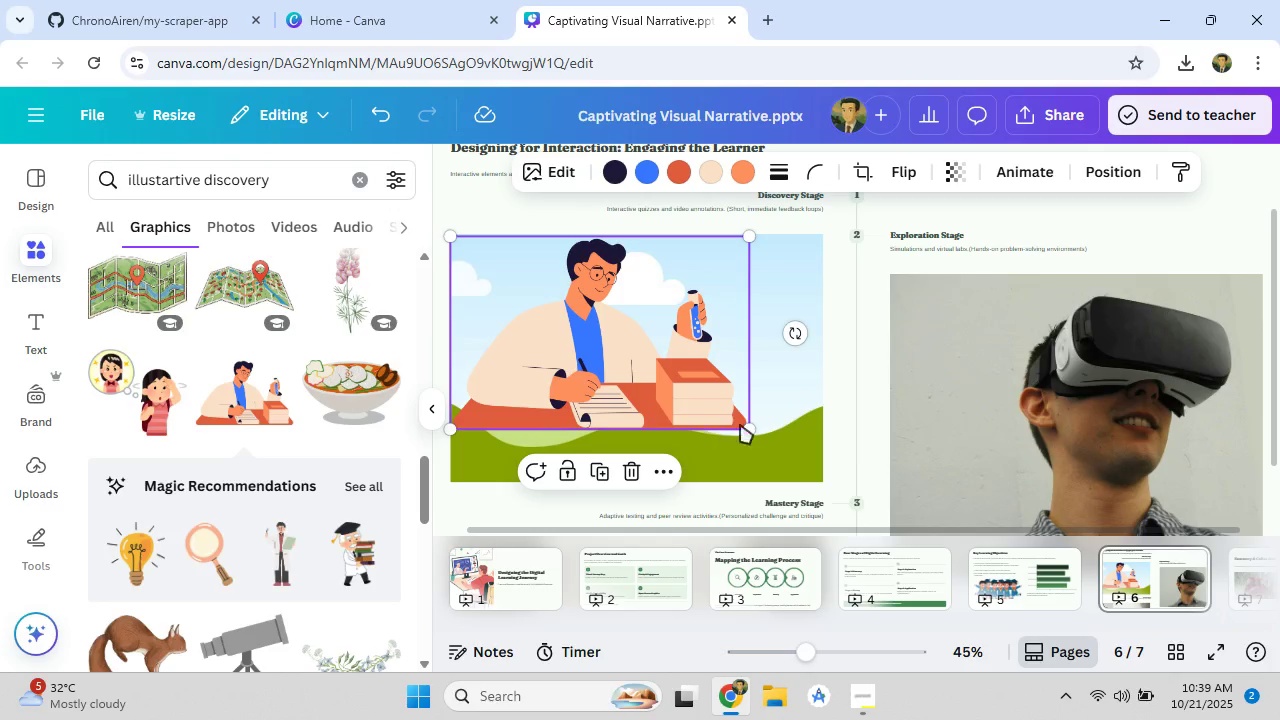 
left_click_drag(start_coordinate=[749, 426], to_coordinate=[815, 489])
 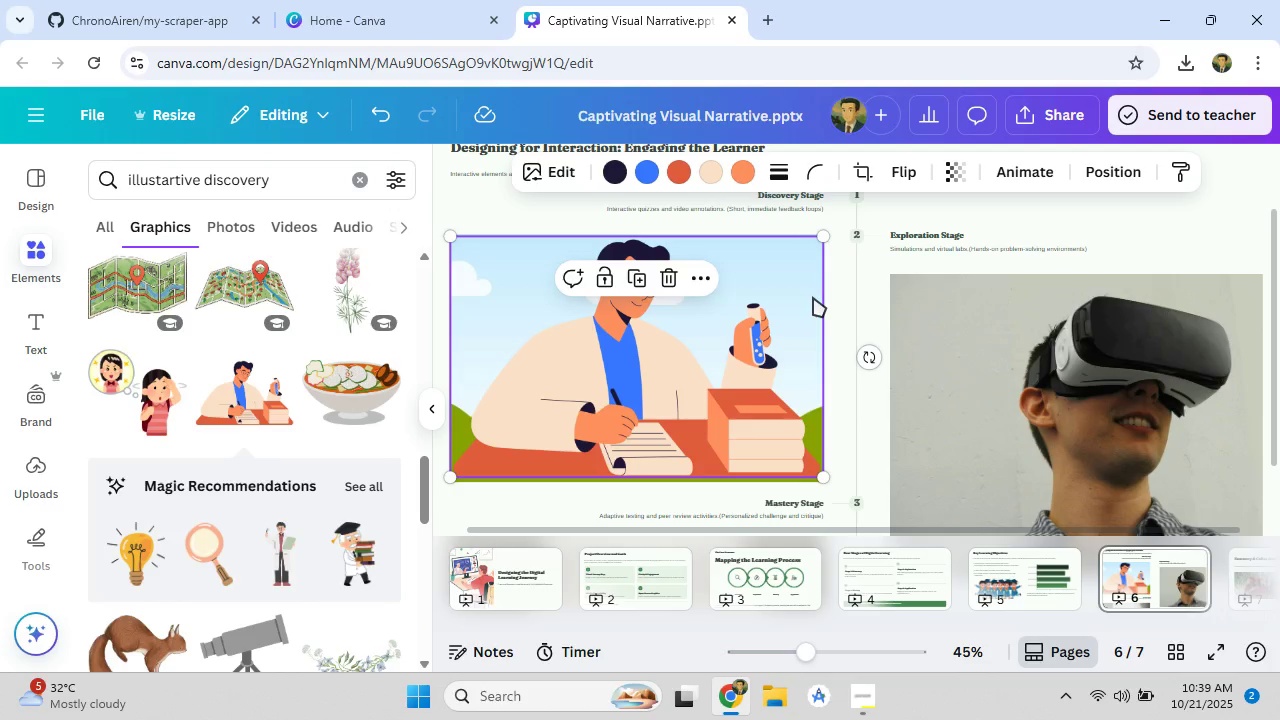 
double_click([813, 297])
 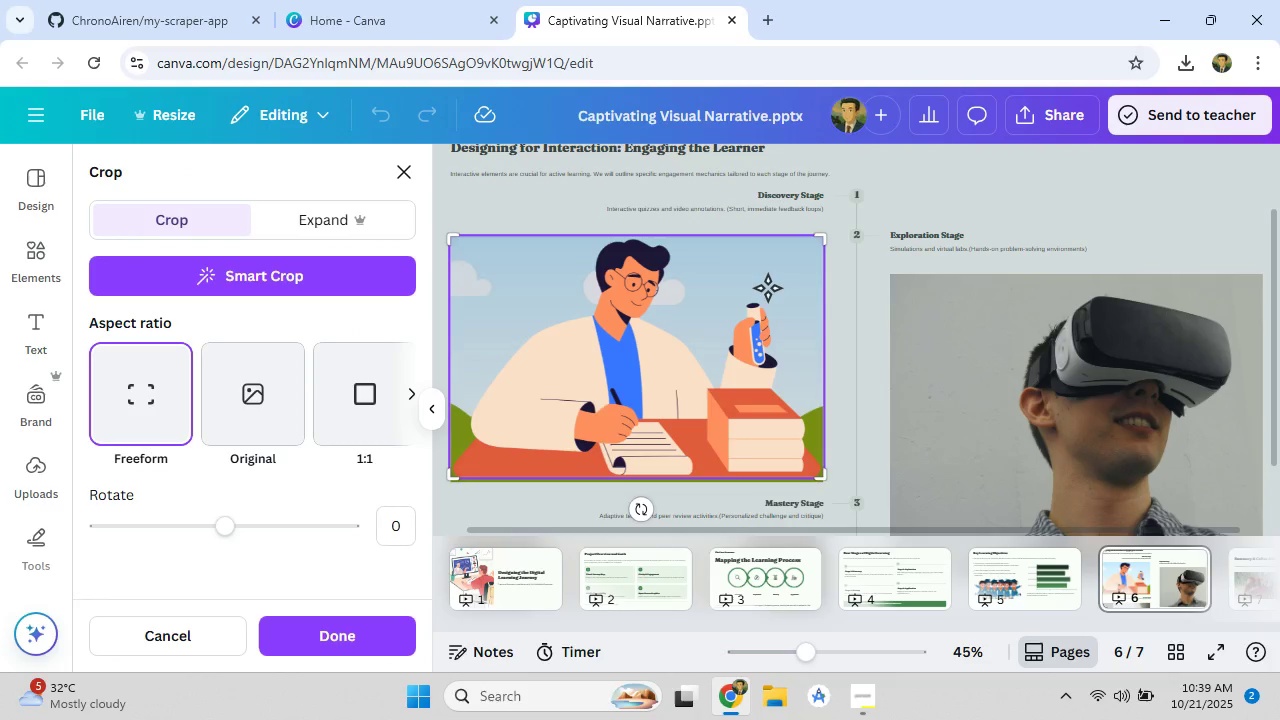 
left_click([767, 287])
 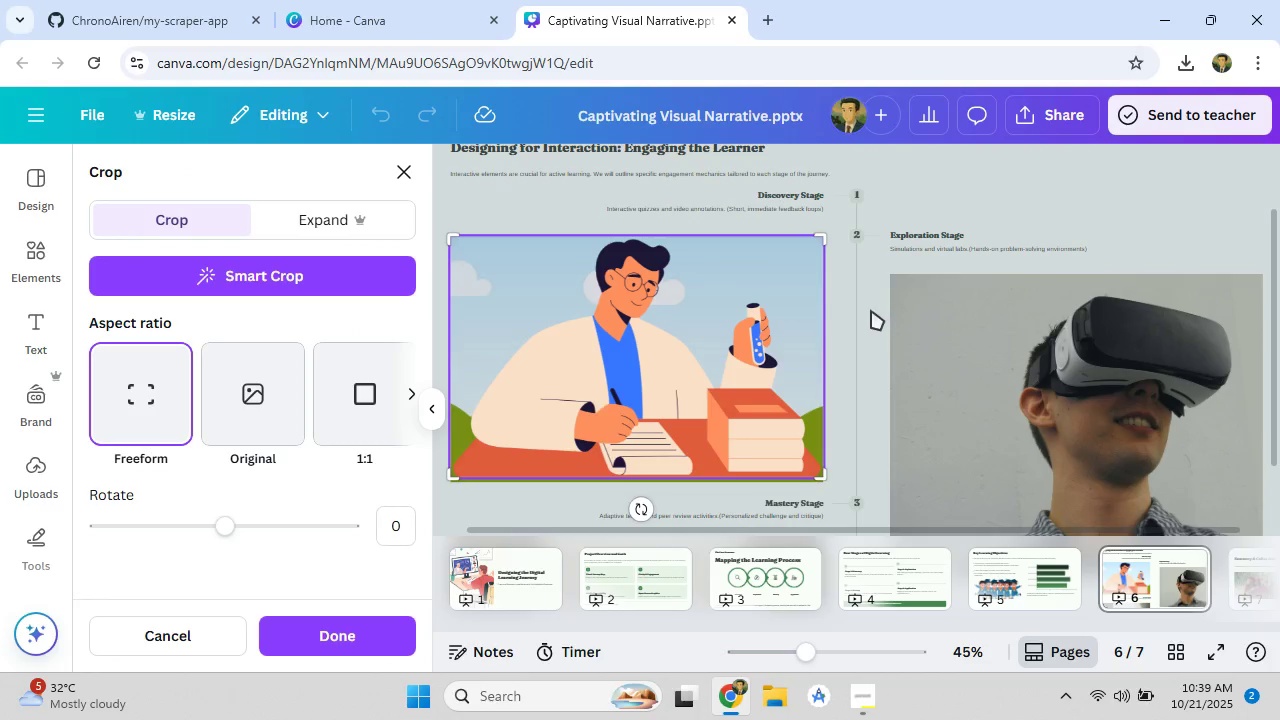 
left_click([867, 314])
 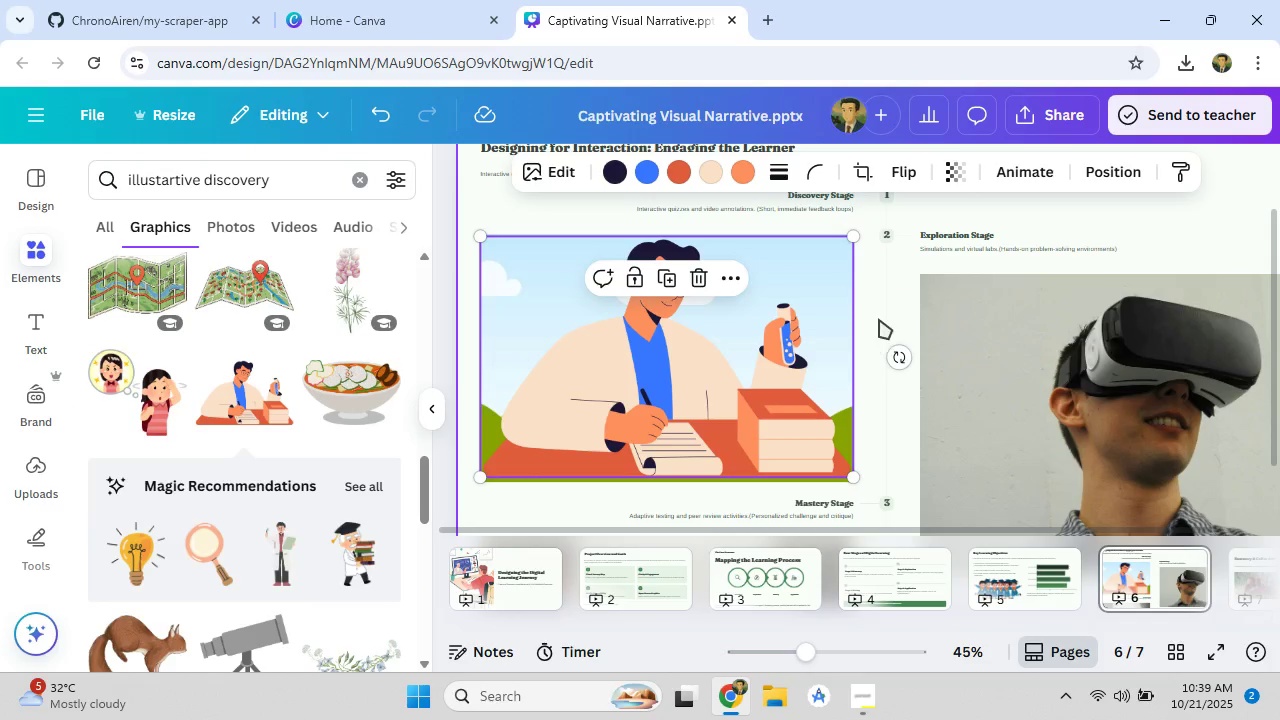 
left_click([872, 318])
 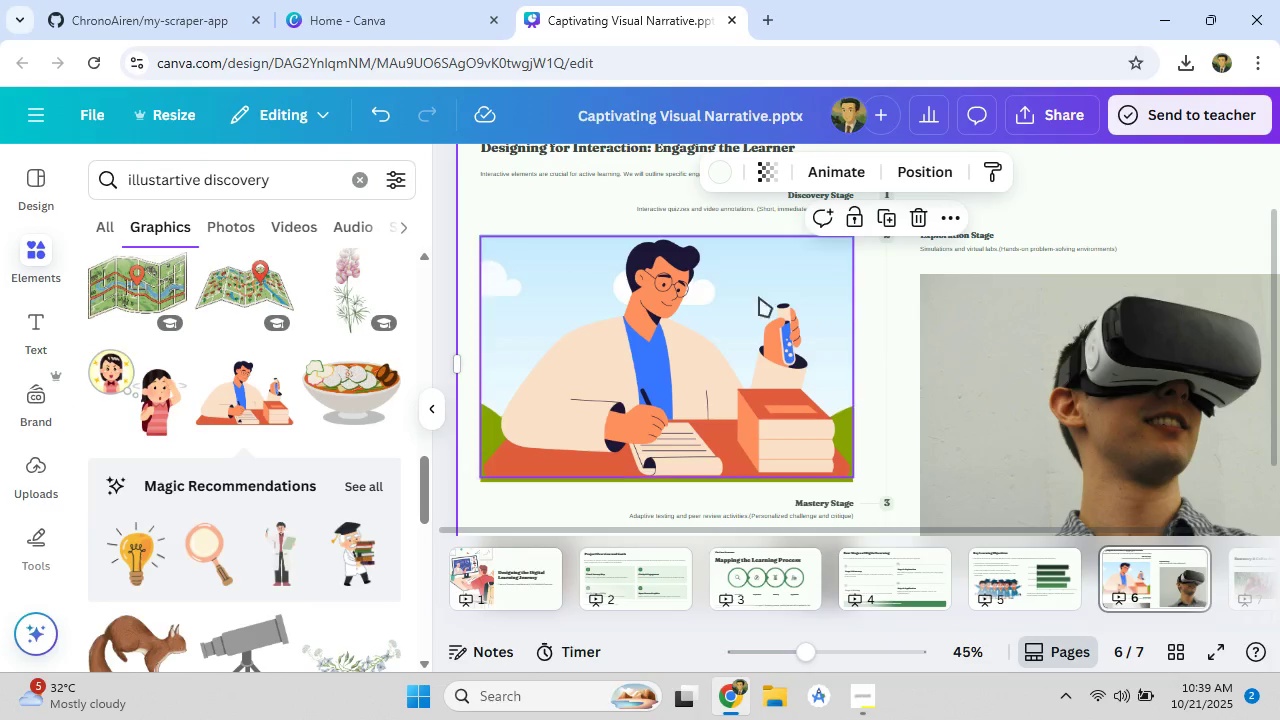 
mouse_move([719, 293])
 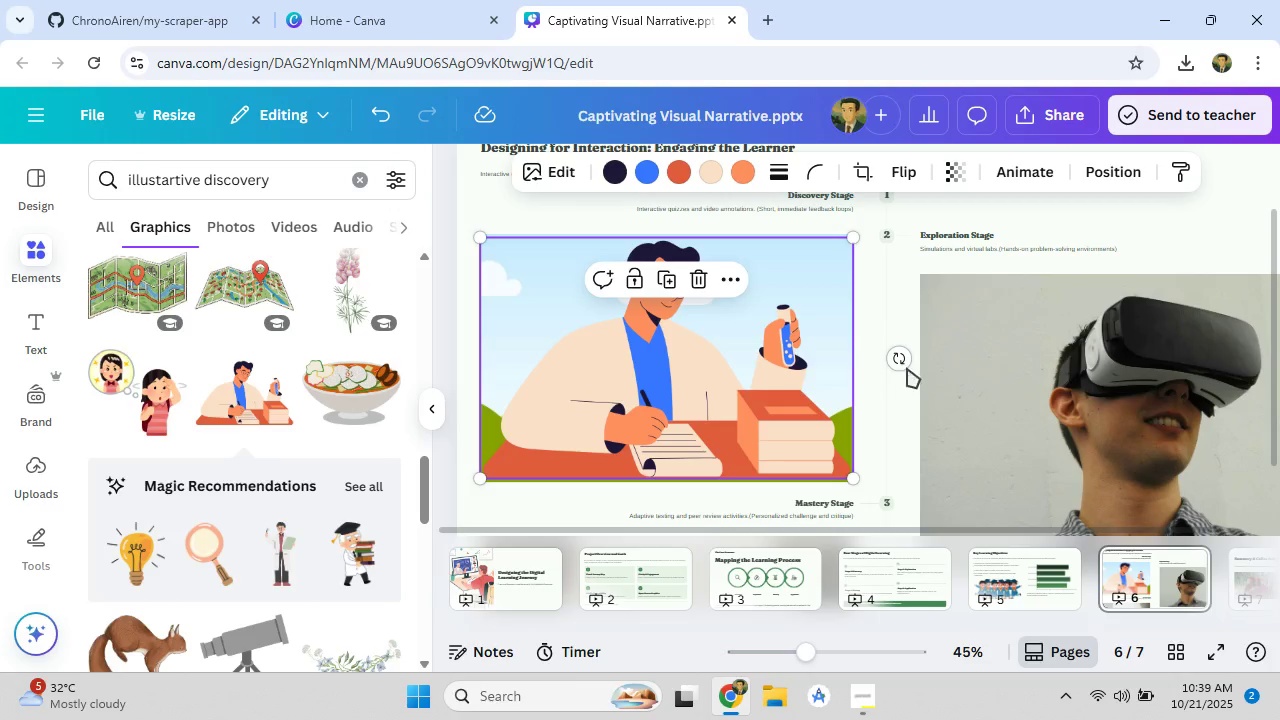 
left_click([902, 440])
 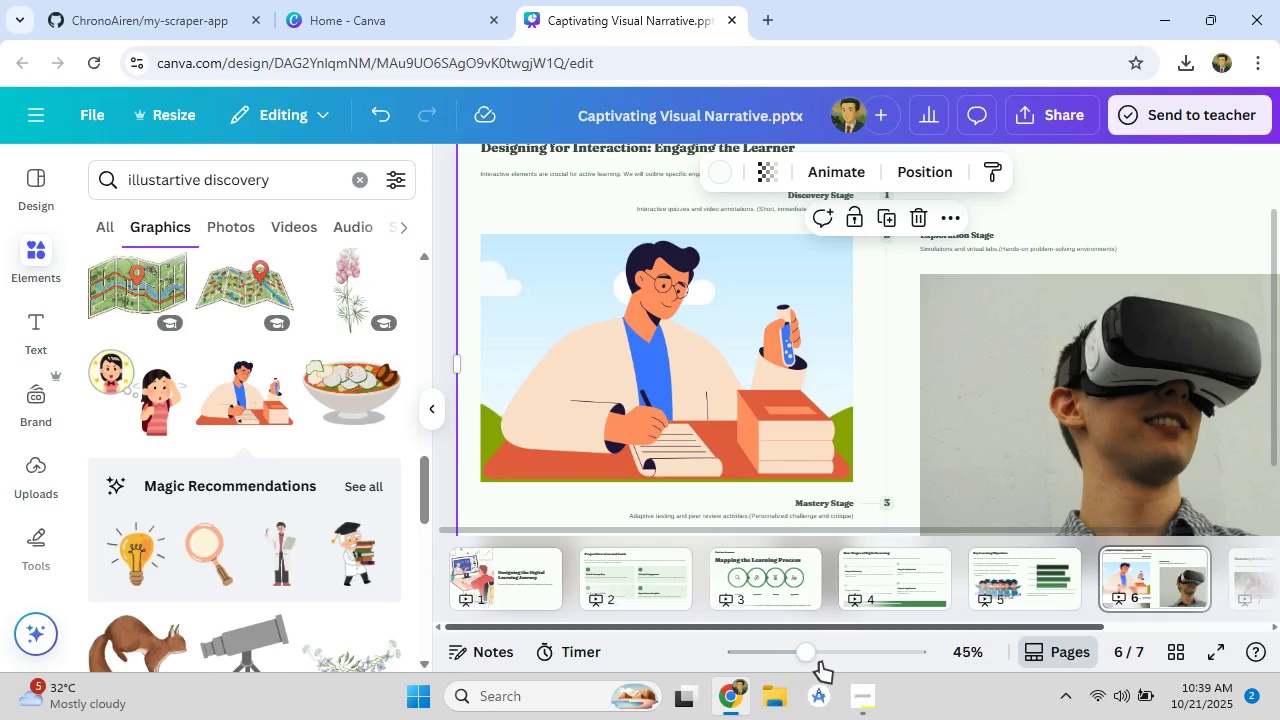 
left_click_drag(start_coordinate=[815, 658], to_coordinate=[800, 659])
 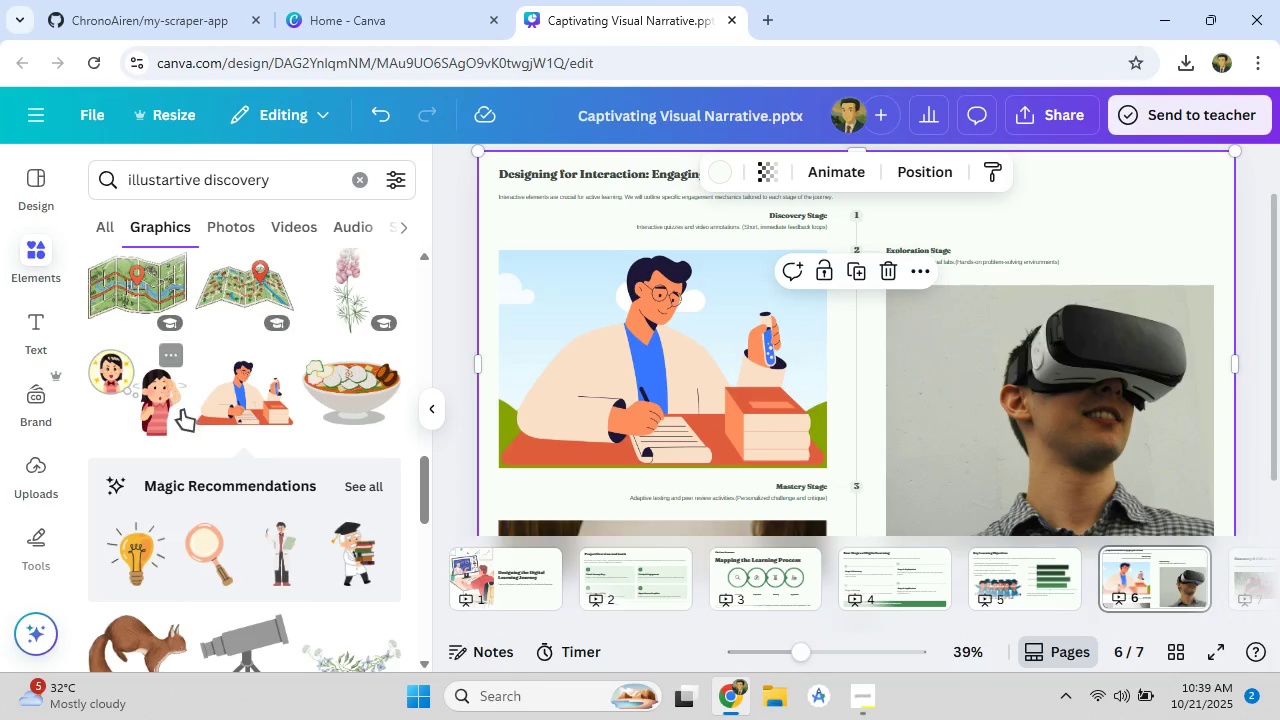 
scroll: coordinate [190, 426], scroll_direction: down, amount: 3.0
 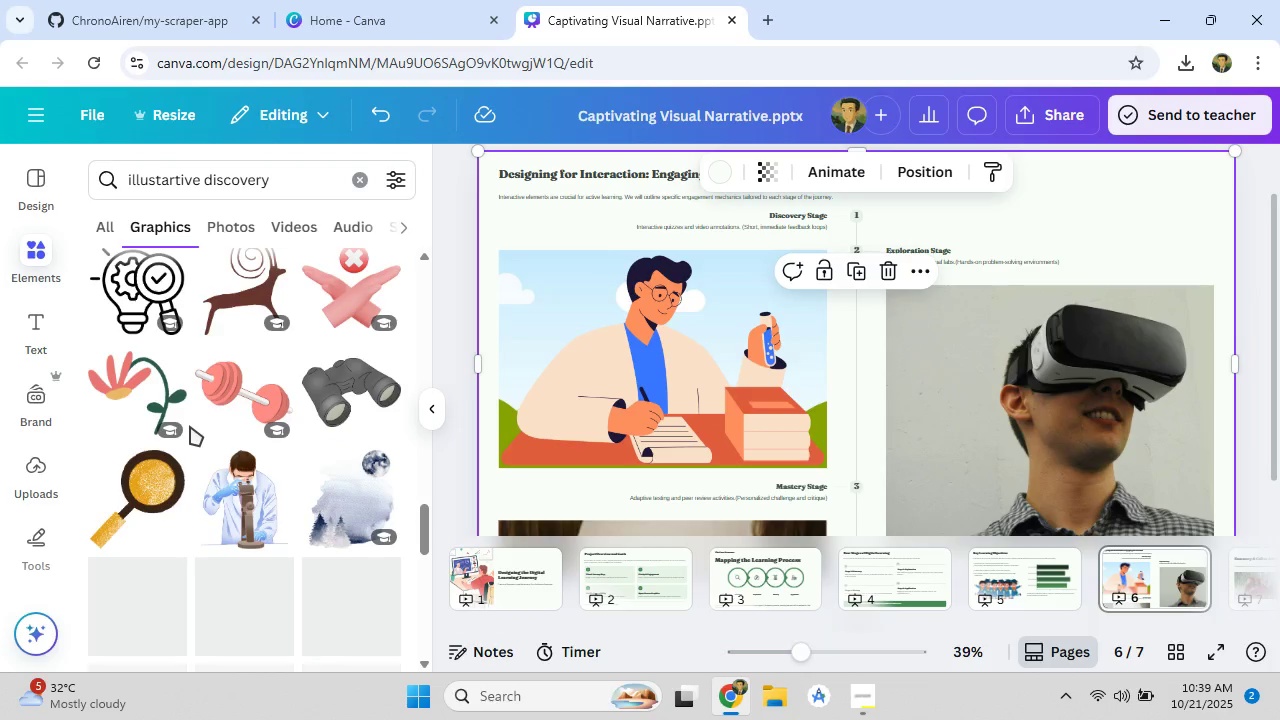 
scroll: coordinate [190, 426], scroll_direction: up, amount: 2.0
 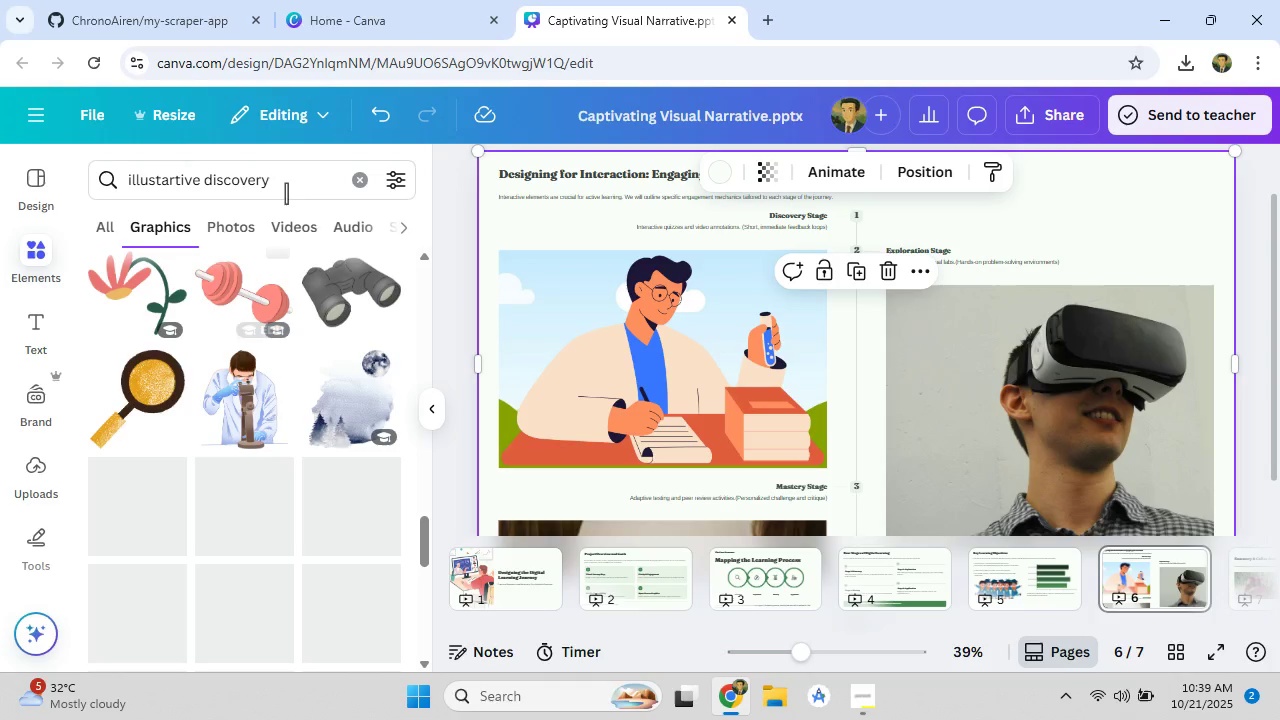 
left_click_drag(start_coordinate=[289, 179], to_coordinate=[216, 185])
 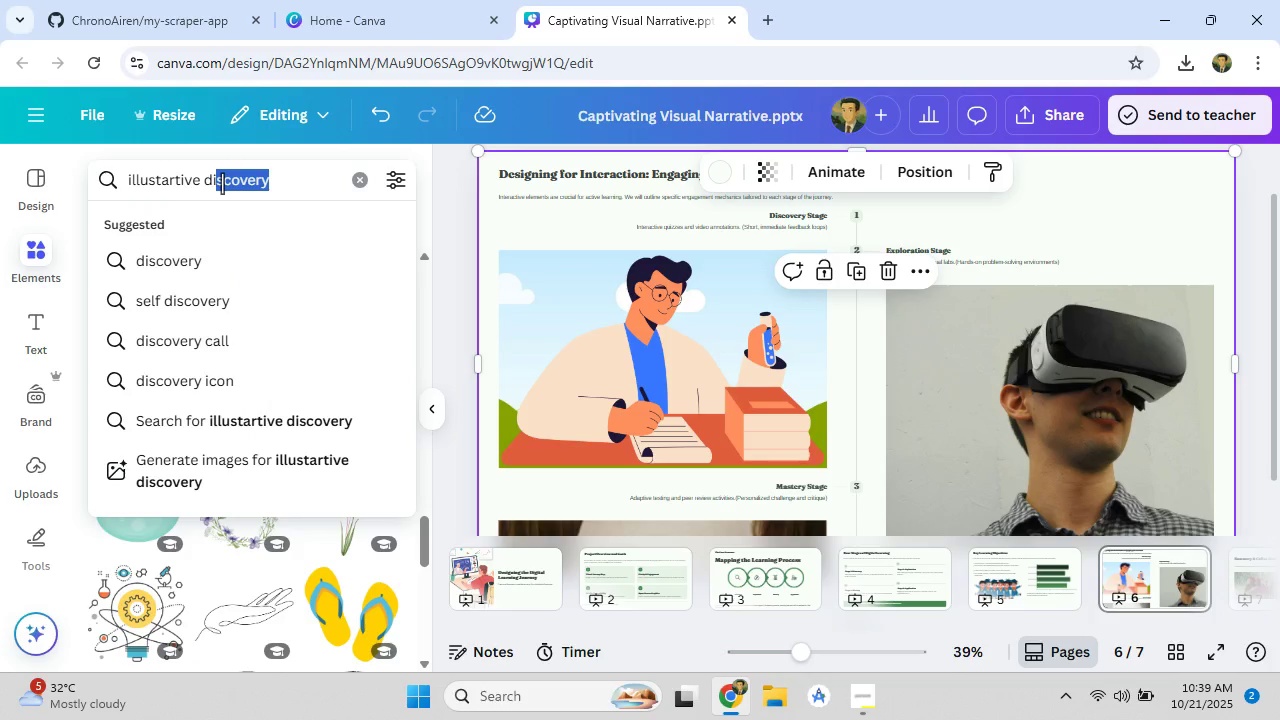 
key(Backspace)
key(Backspace)
key(Backspace)
type(exploration)
 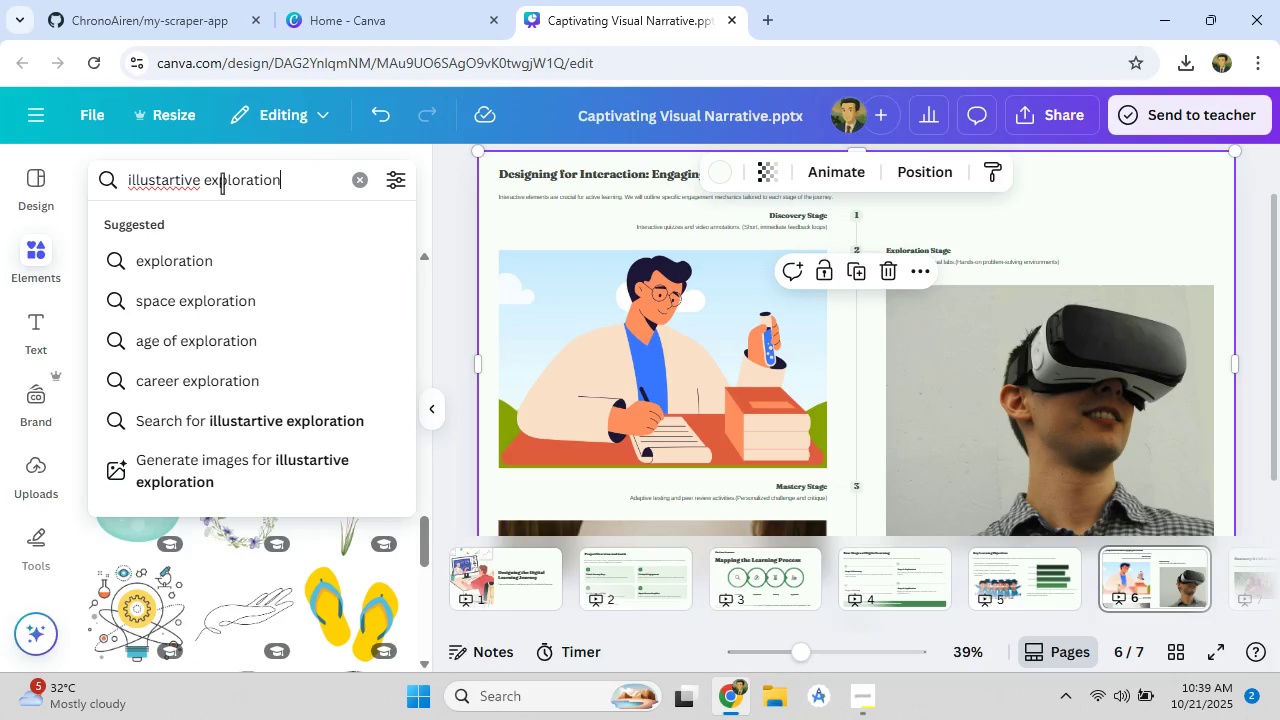 
key(Enter)
 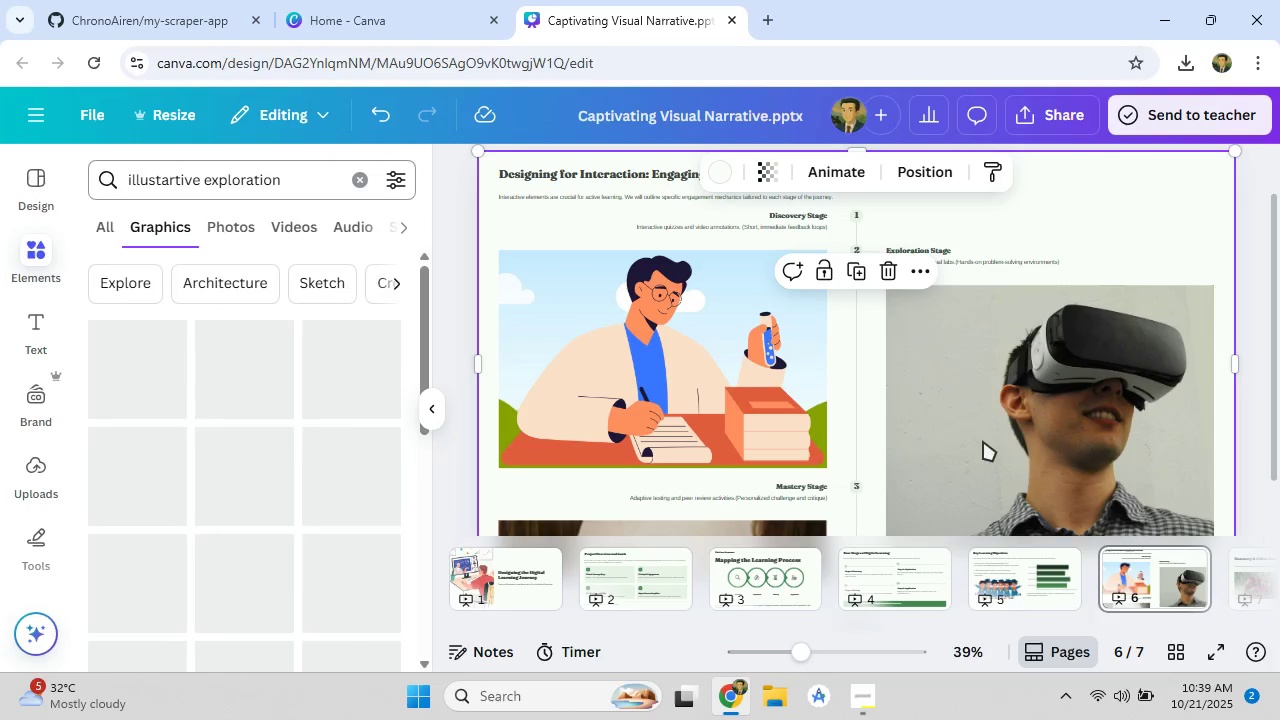 
left_click([1013, 437])
 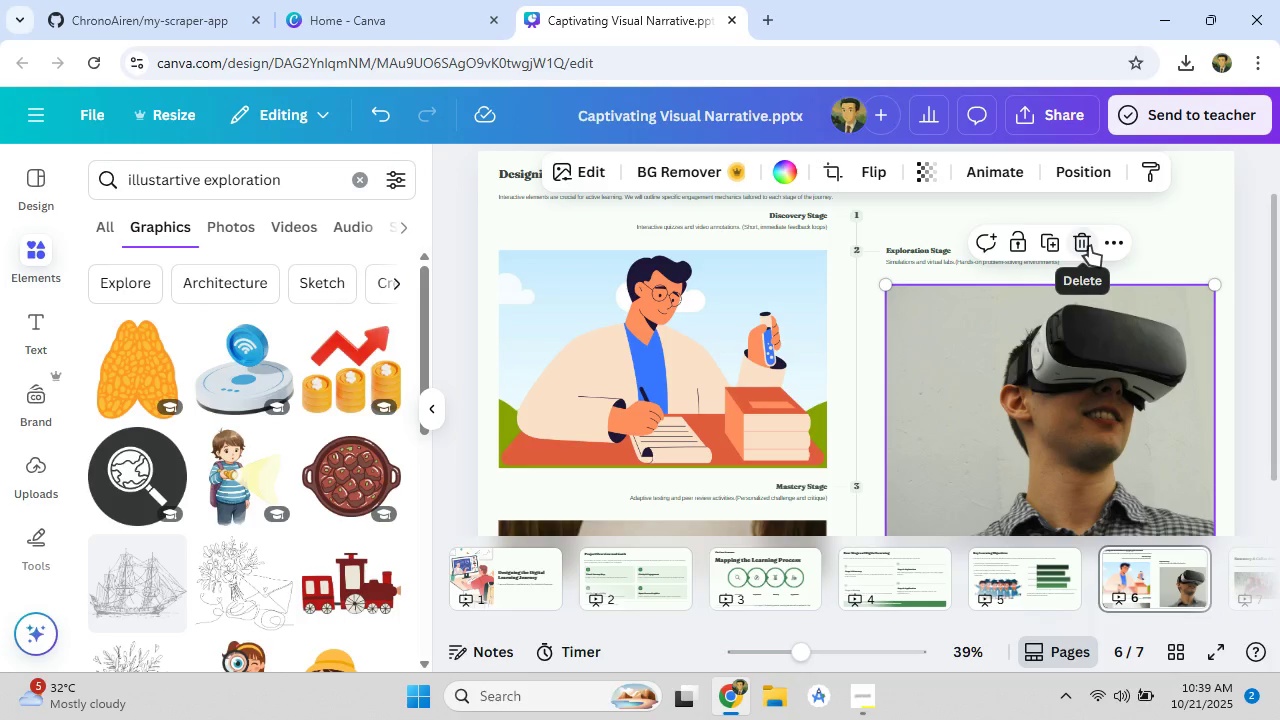 
left_click([1089, 246])
 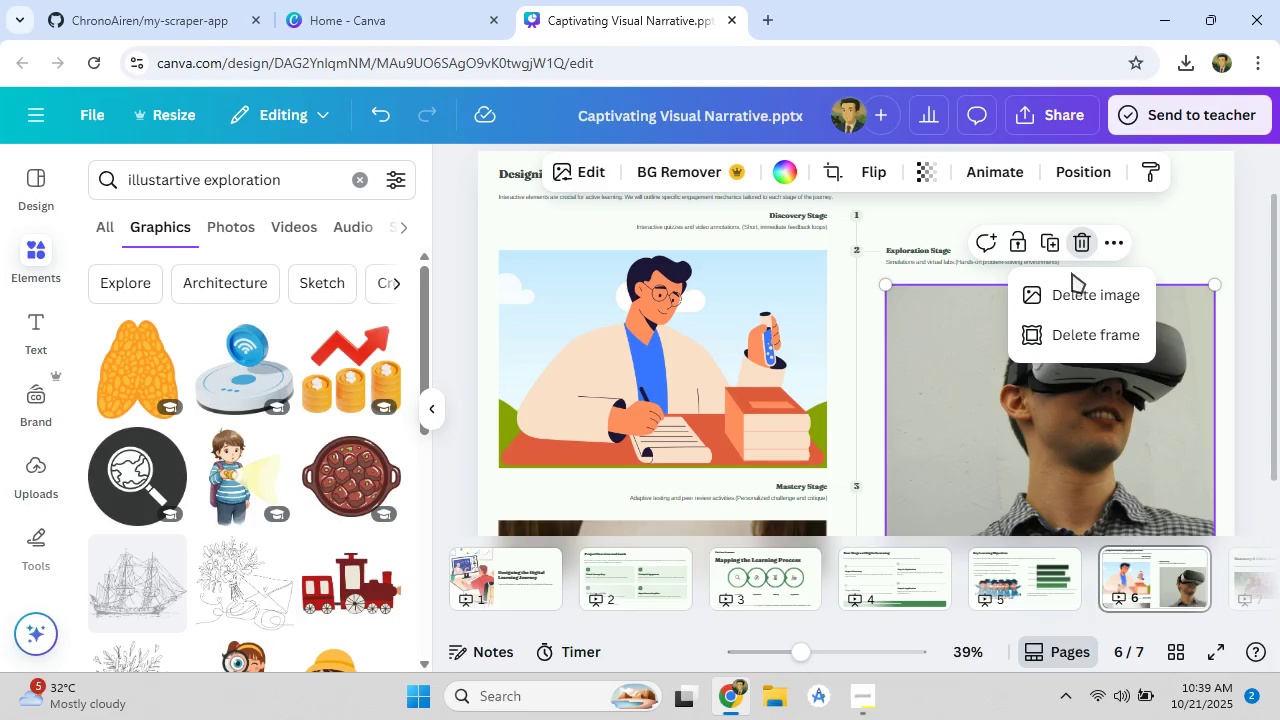 
left_click([1077, 308])
 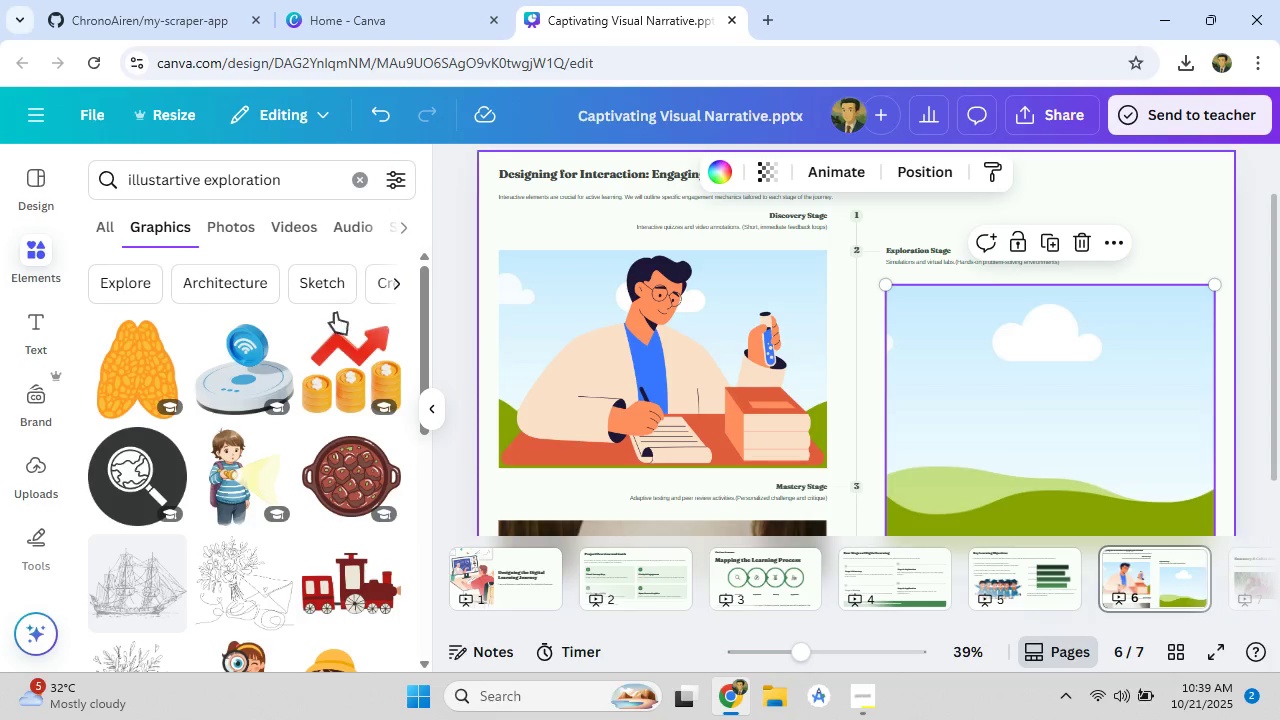 
scroll: coordinate [291, 433], scroll_direction: down, amount: 3.0
 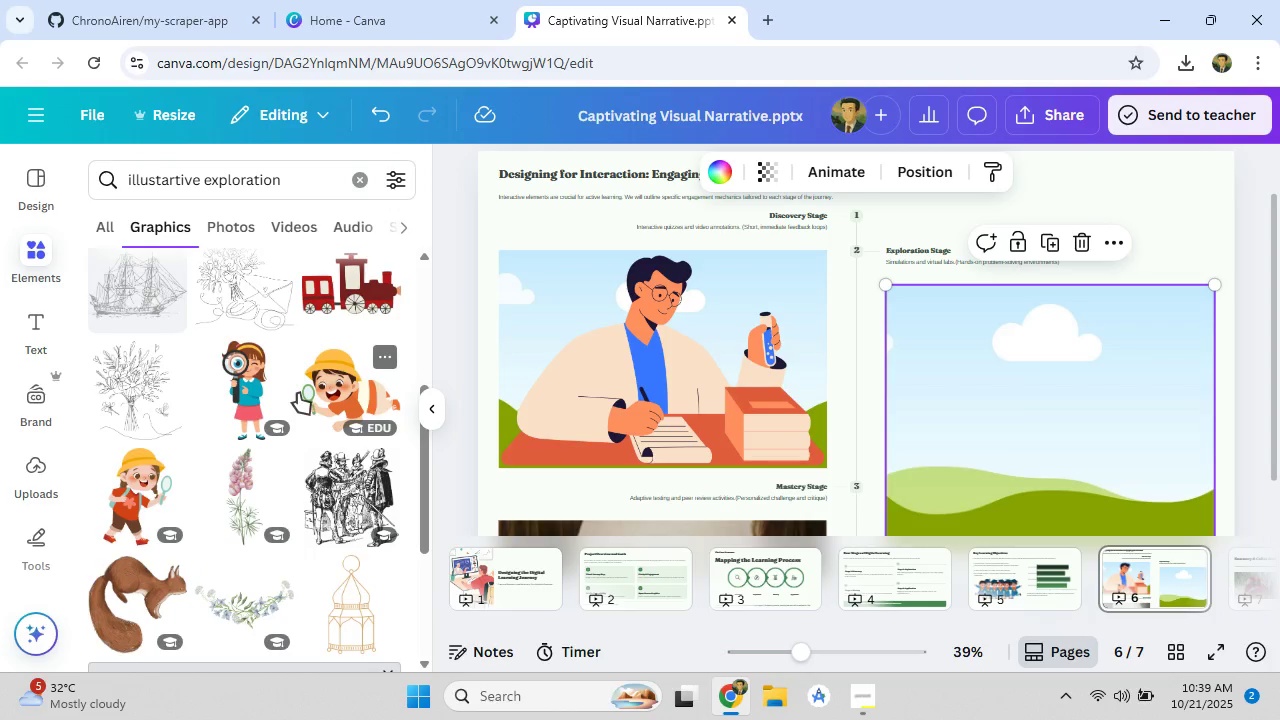 
mouse_move([198, 425])
 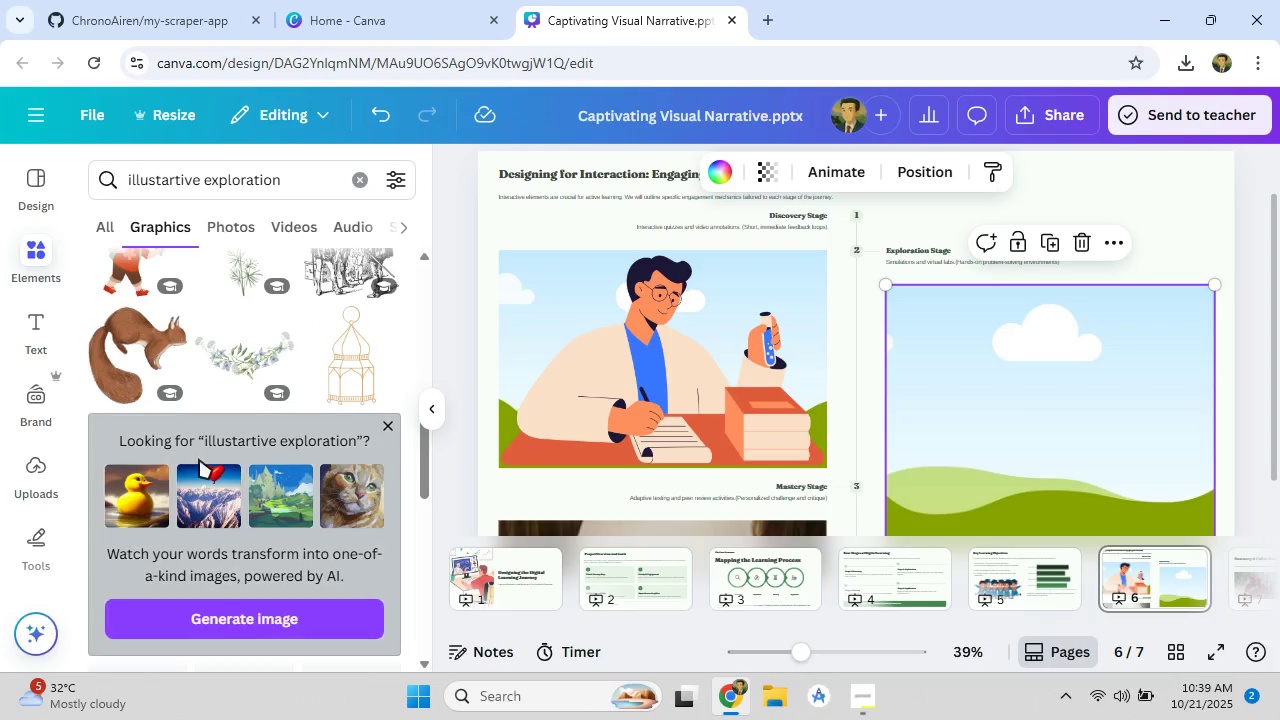 
scroll: coordinate [202, 457], scroll_direction: down, amount: 19.0
 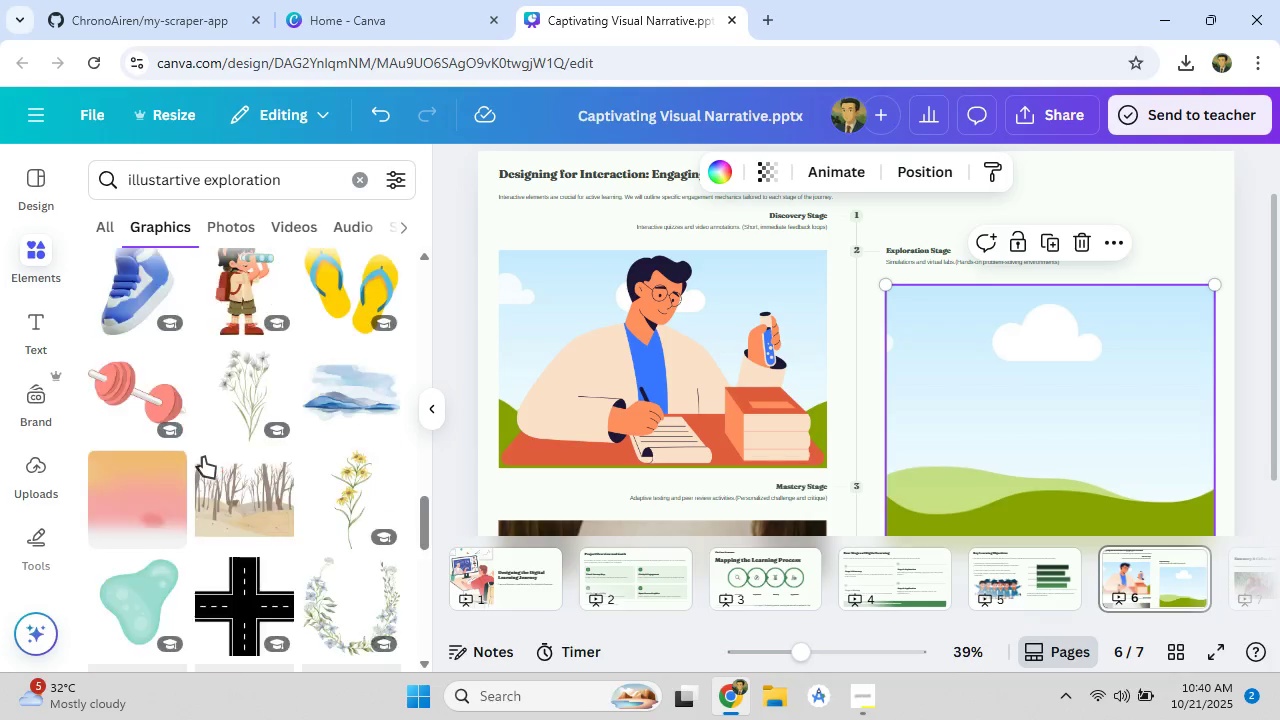 
scroll: coordinate [204, 457], scroll_direction: up, amount: 4.0
 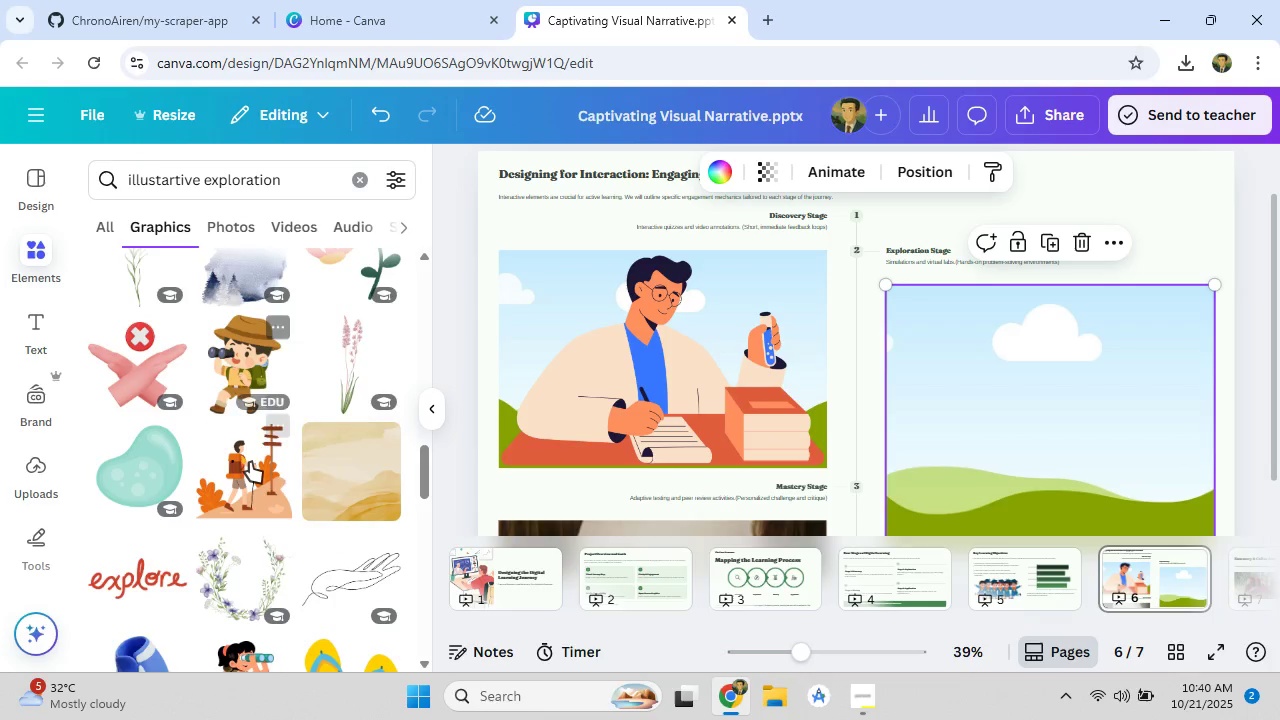 
left_click([250, 462])
 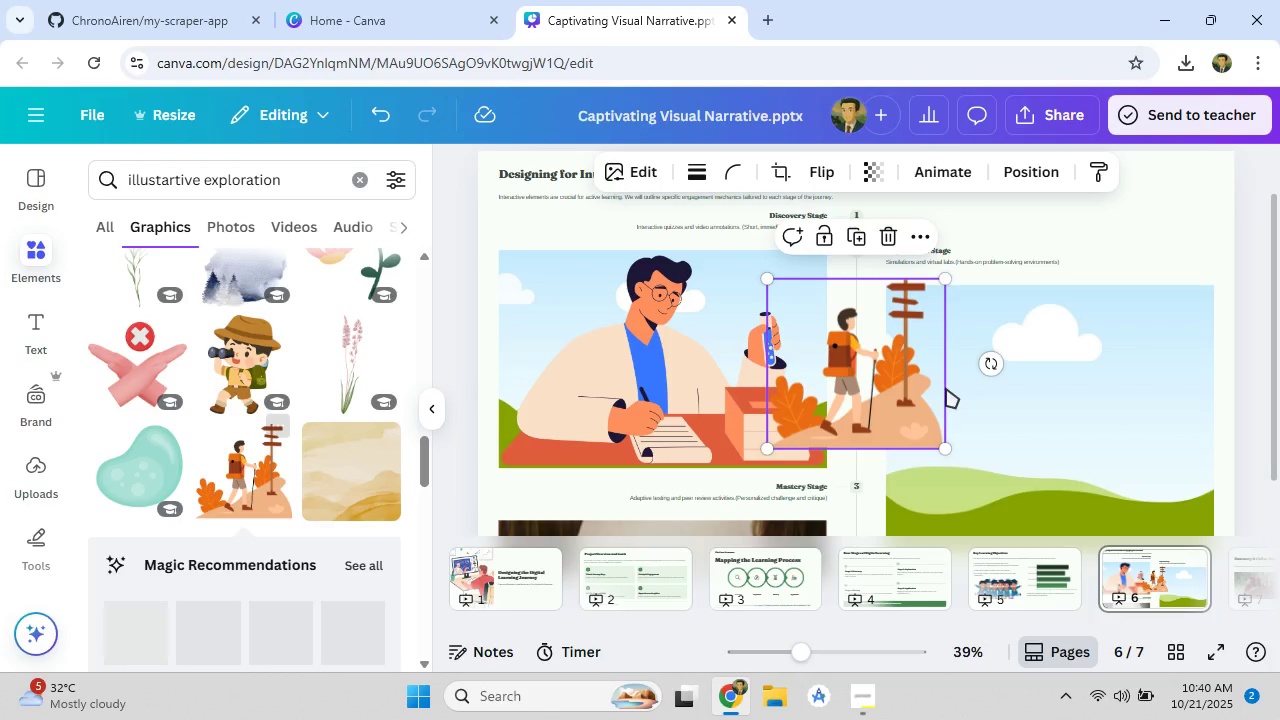 
scroll: coordinate [1117, 399], scroll_direction: down, amount: 2.0
 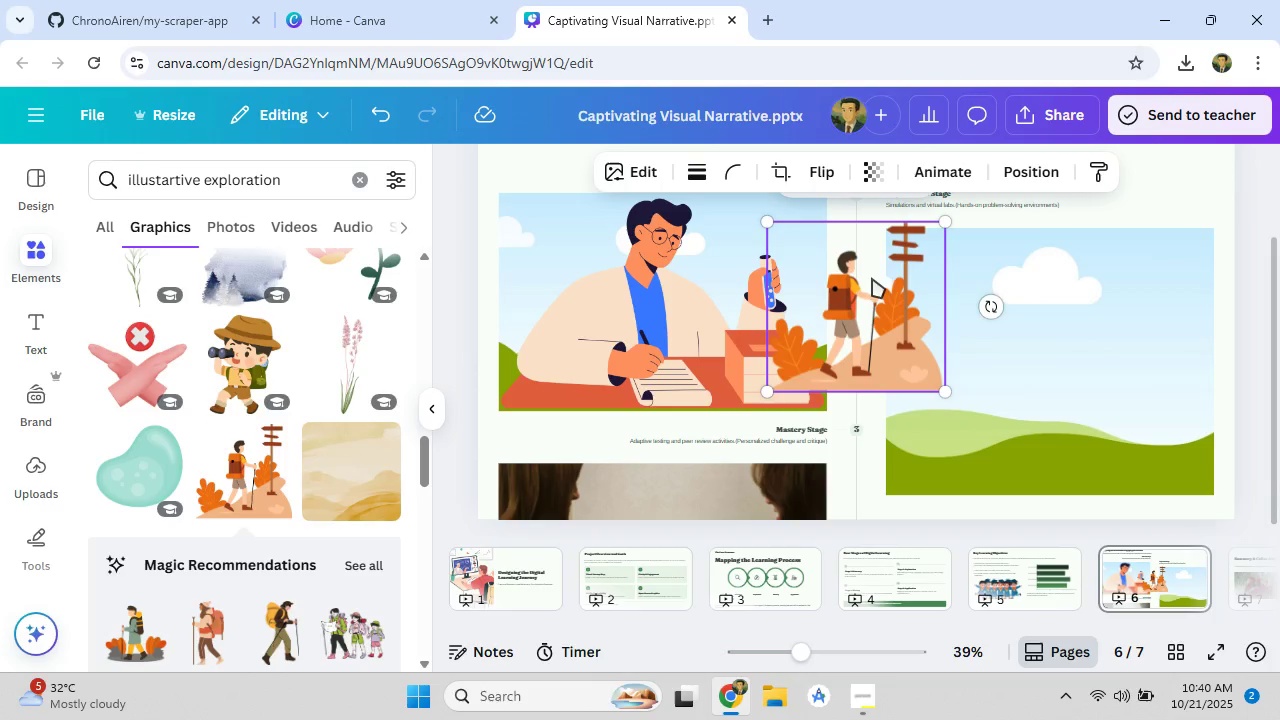 
left_click_drag(start_coordinate=[866, 255], to_coordinate=[989, 265])
 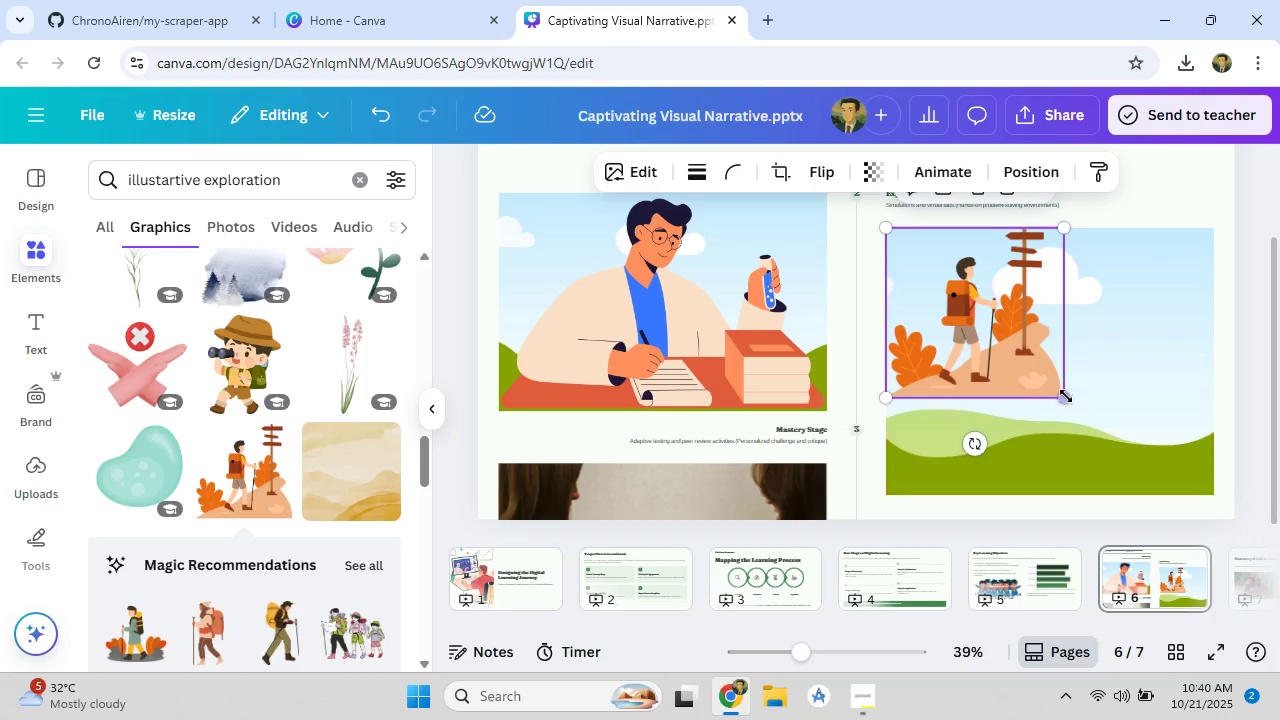 
left_click_drag(start_coordinate=[1062, 396], to_coordinate=[1195, 467])
 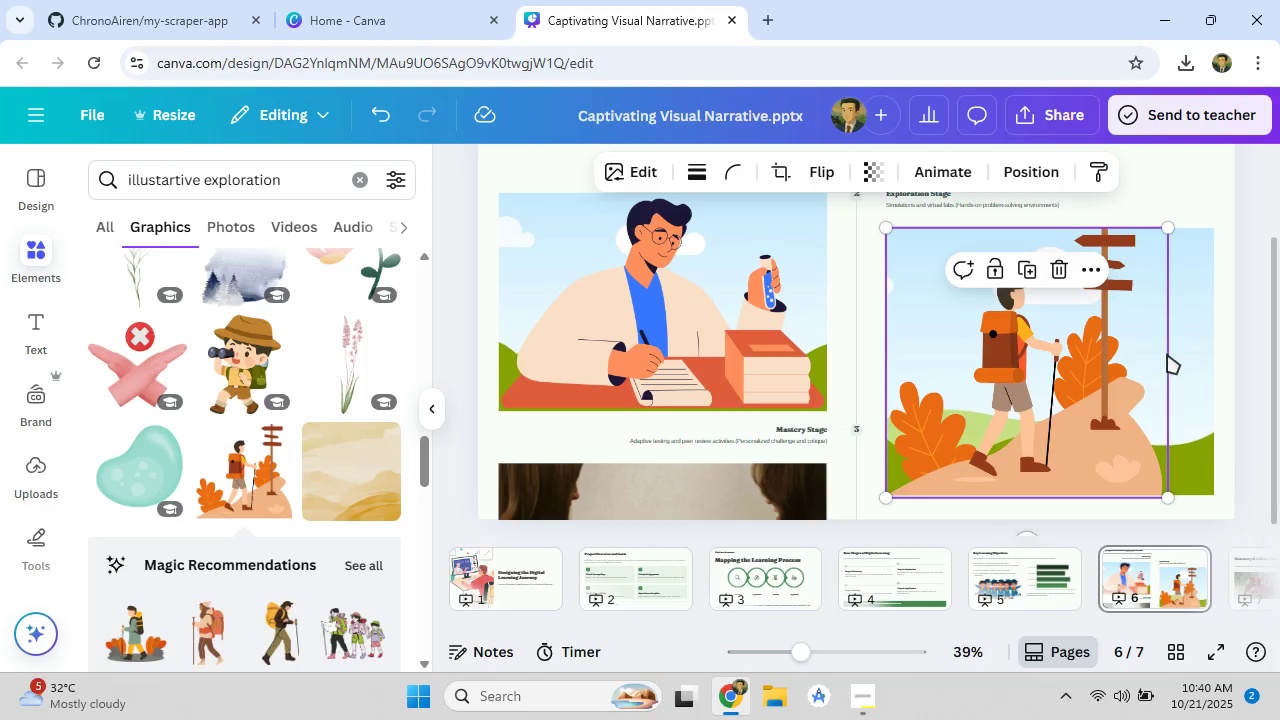 
left_click([1168, 352])
 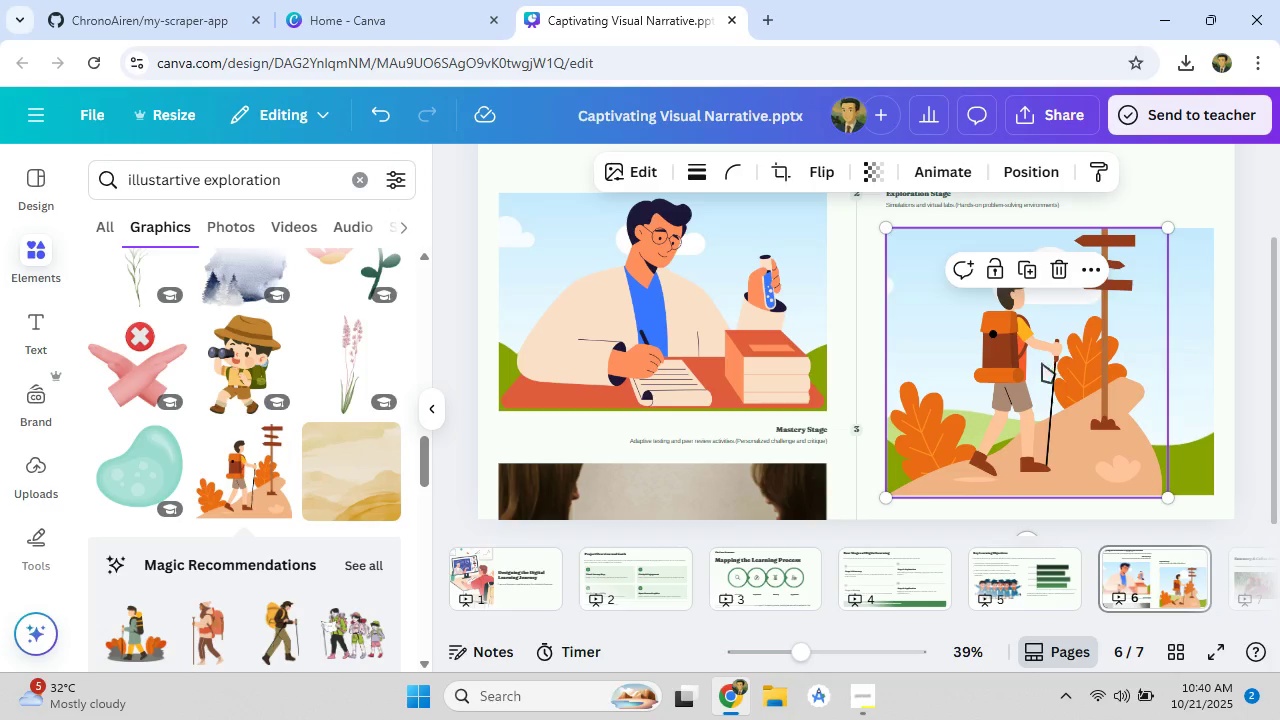 
left_click([1030, 363])
 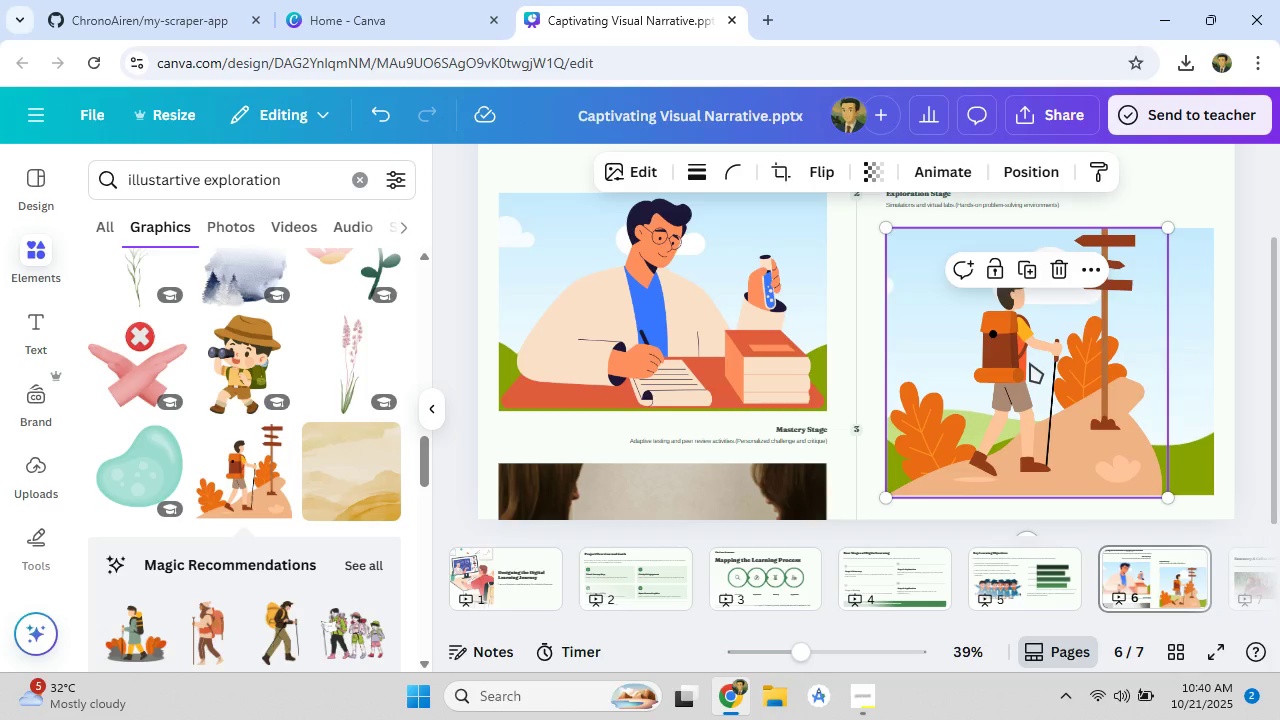 
left_click_drag(start_coordinate=[1030, 363], to_coordinate=[1052, 364])
 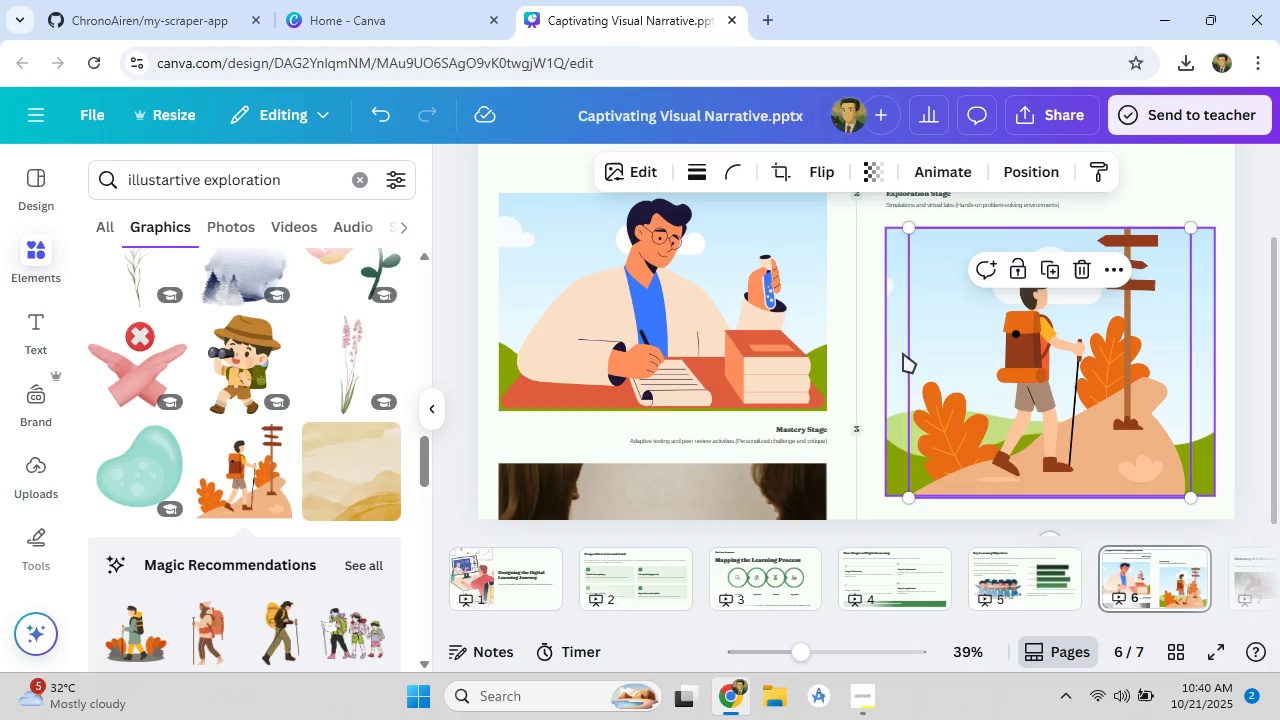 
left_click([903, 353])
 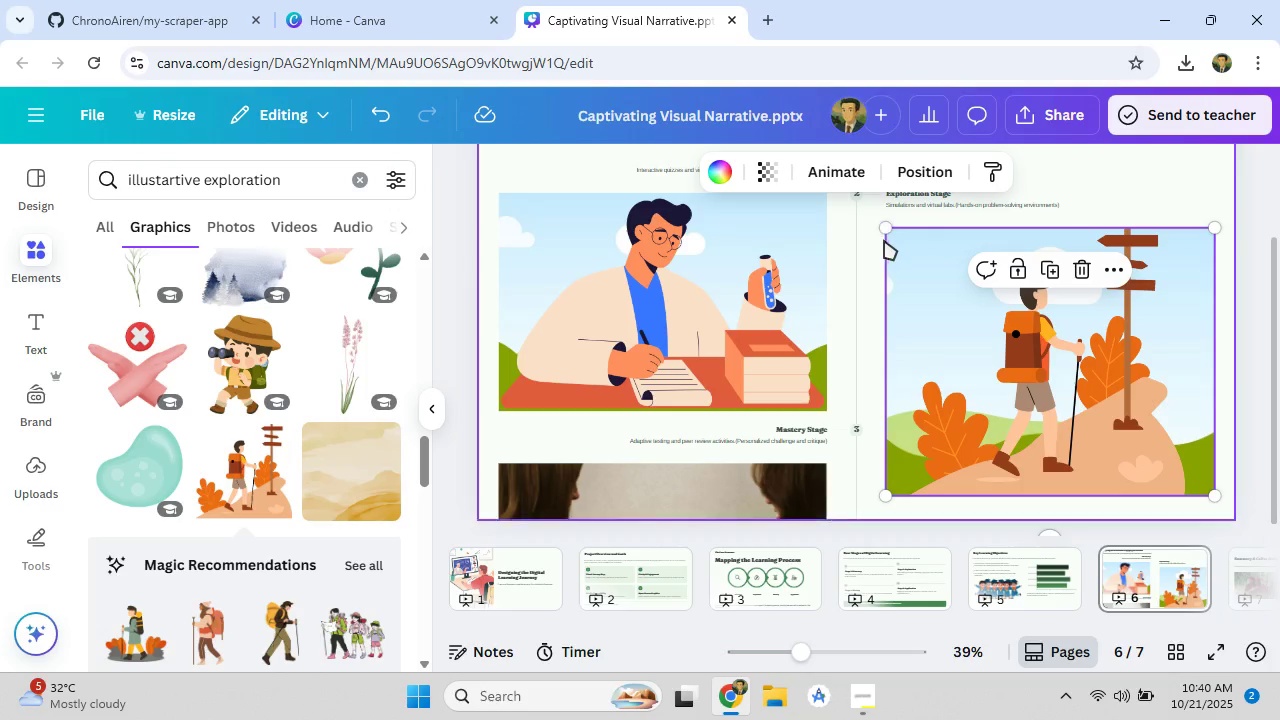 
right_click([892, 250])
 